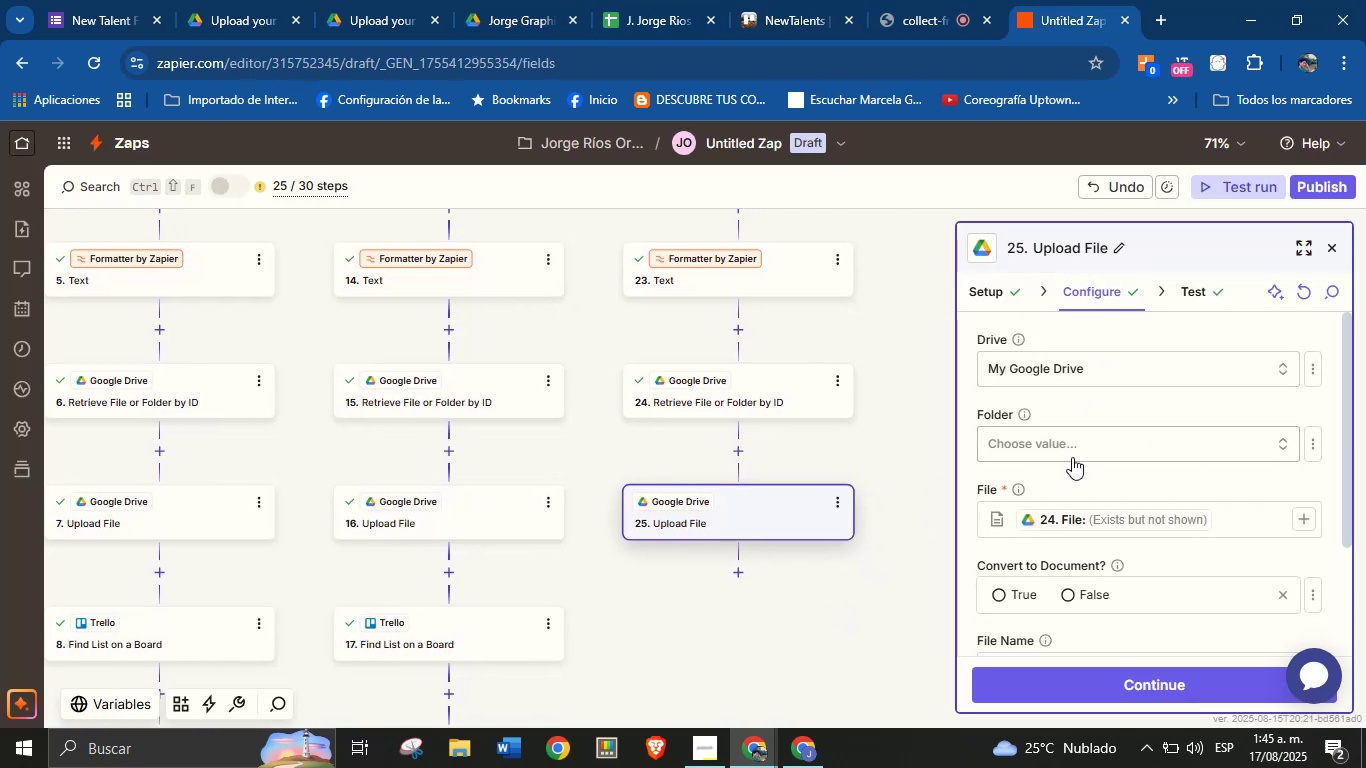 
left_click([1314, 437])
 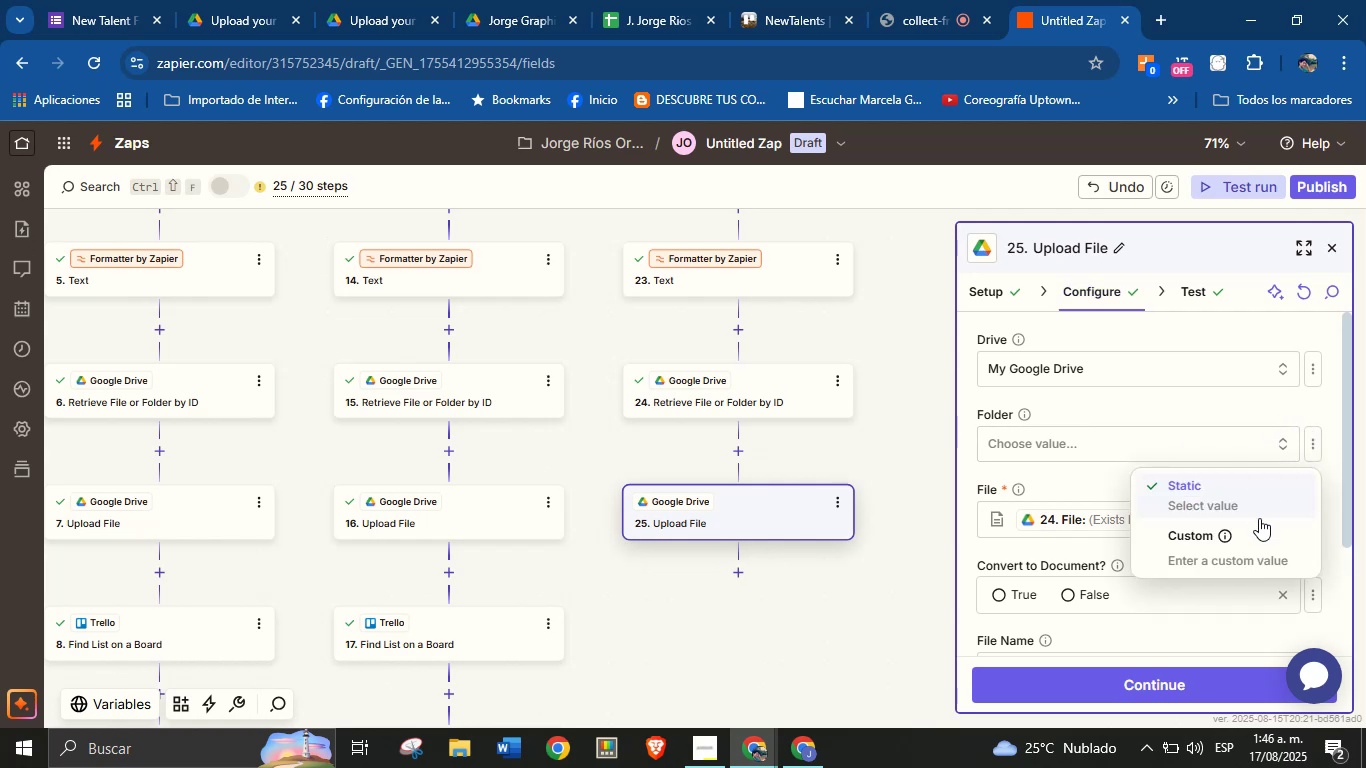 
left_click([1263, 531])
 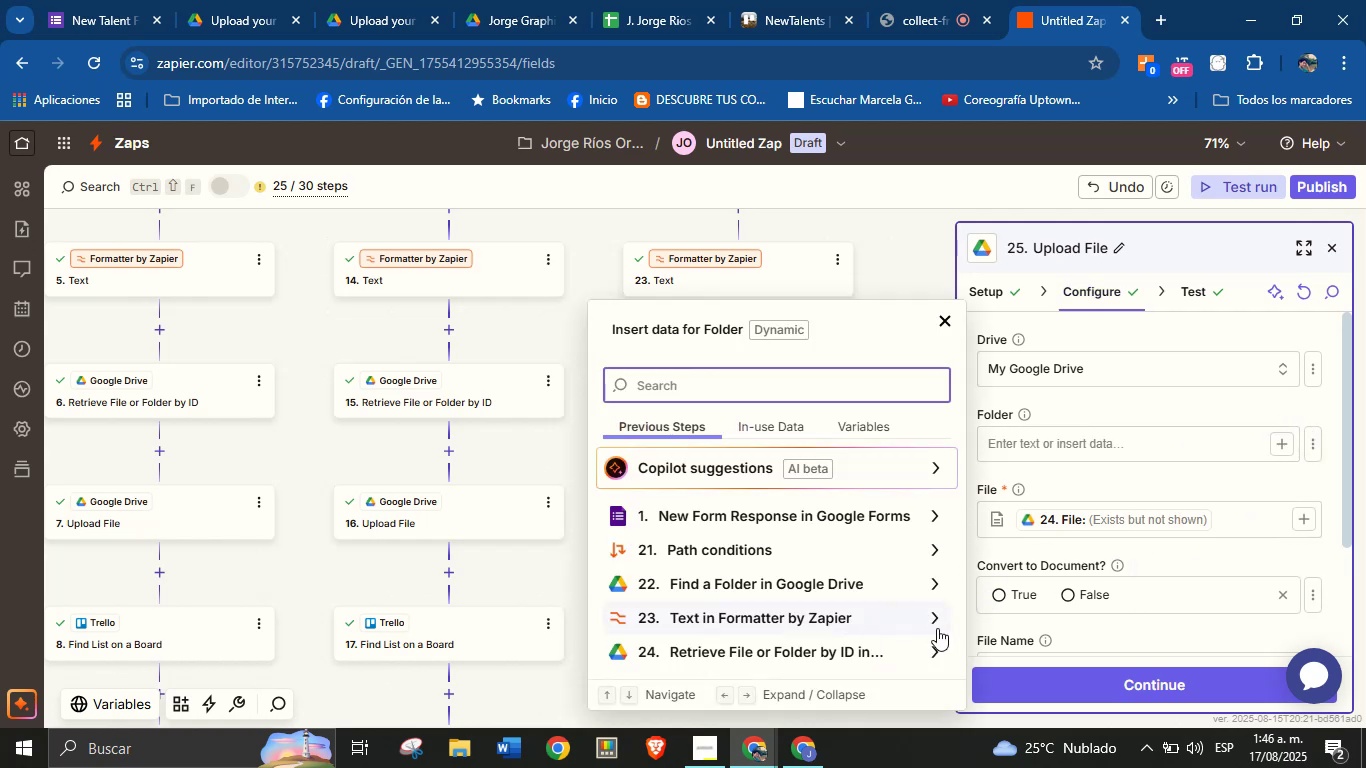 
left_click([938, 589])
 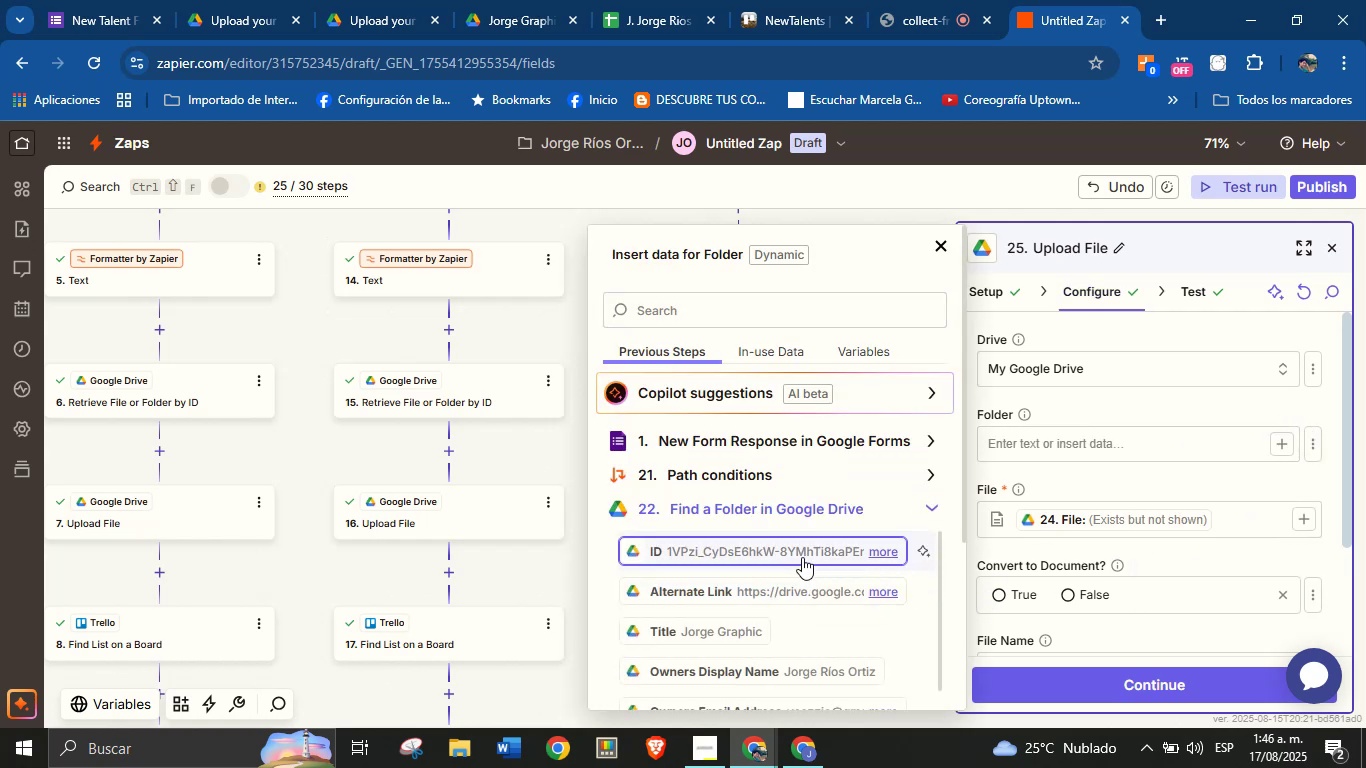 
left_click([801, 556])
 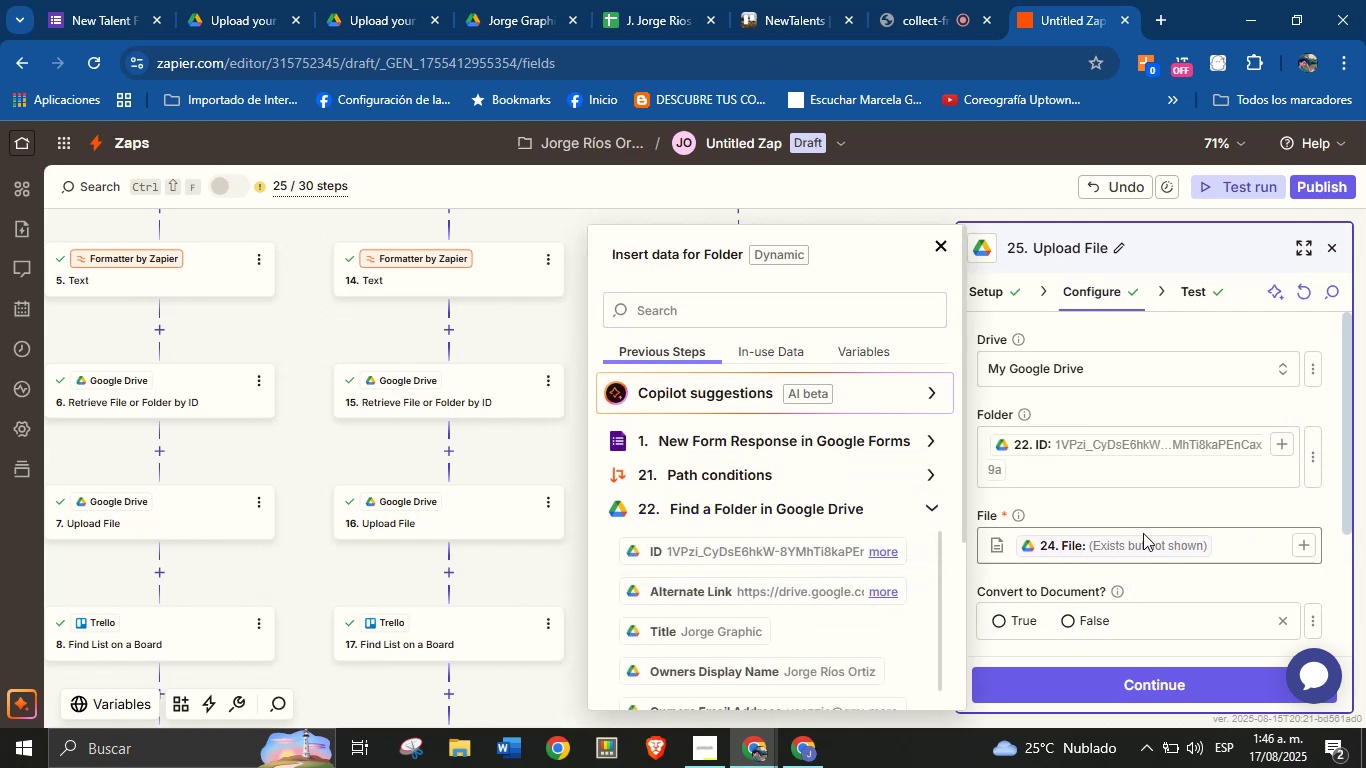 
left_click([1143, 514])
 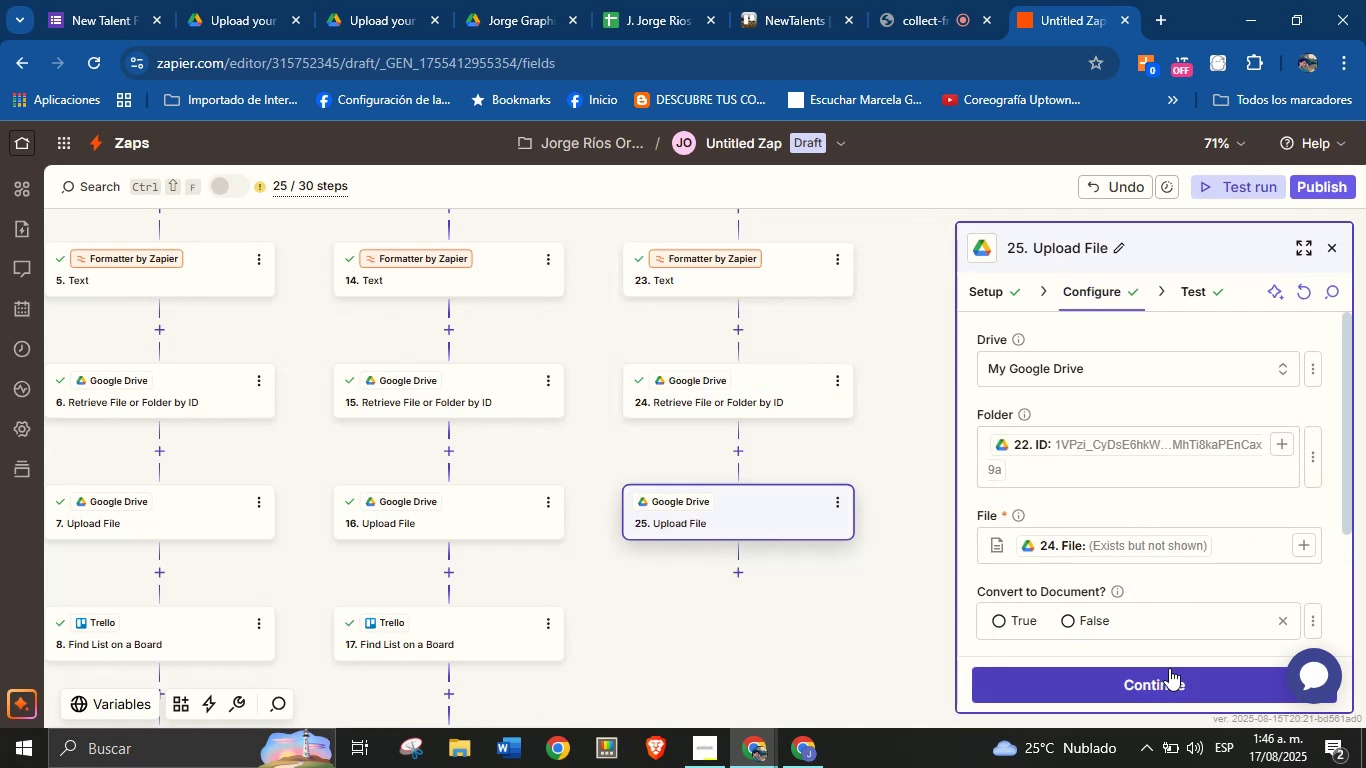 
left_click([1170, 669])
 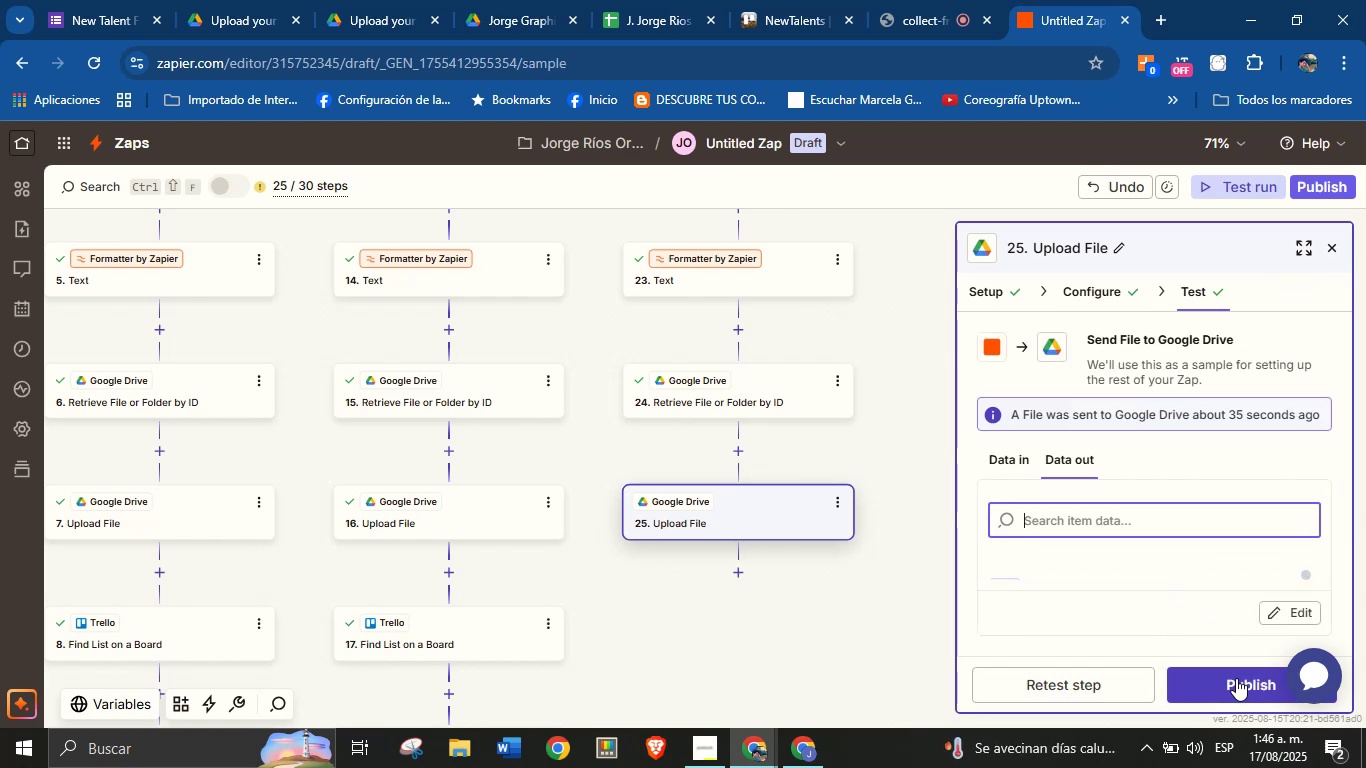 
left_click([1111, 678])
 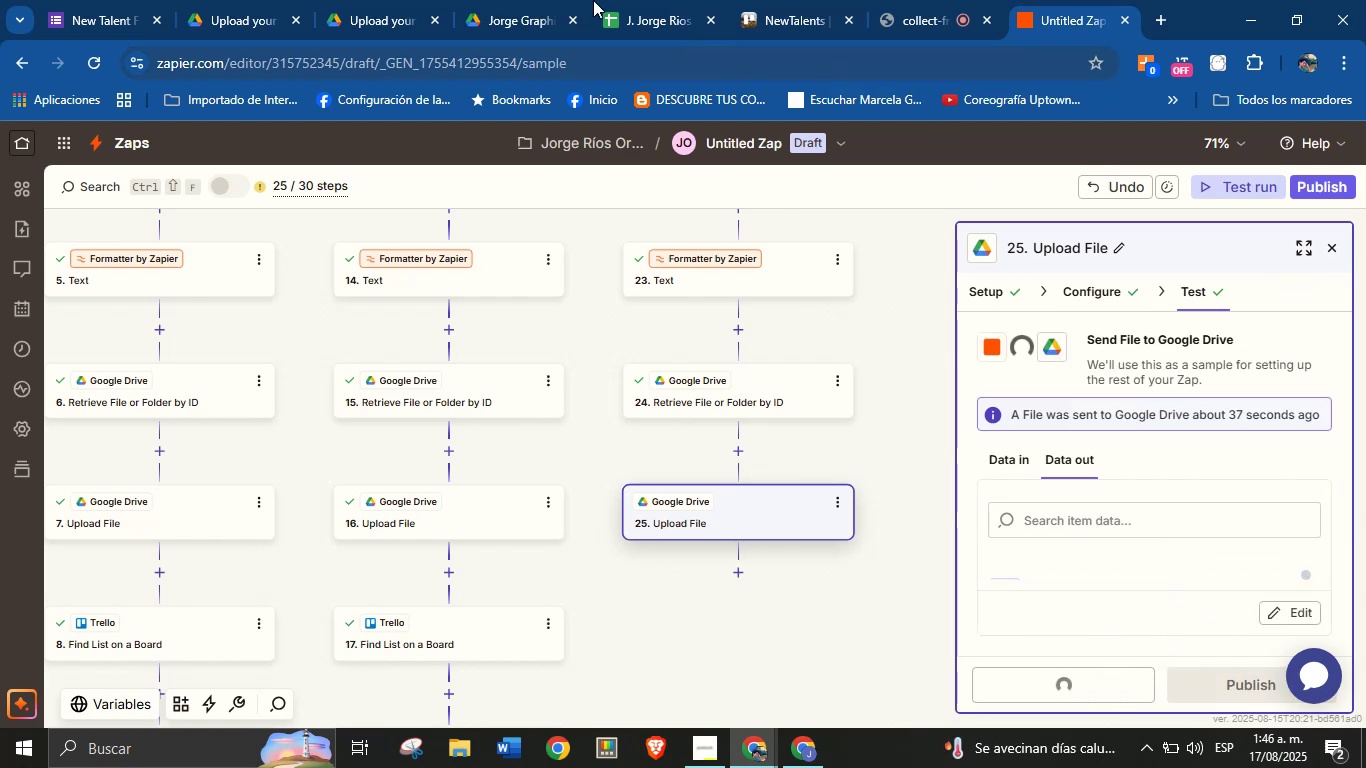 
left_click([545, 0])
 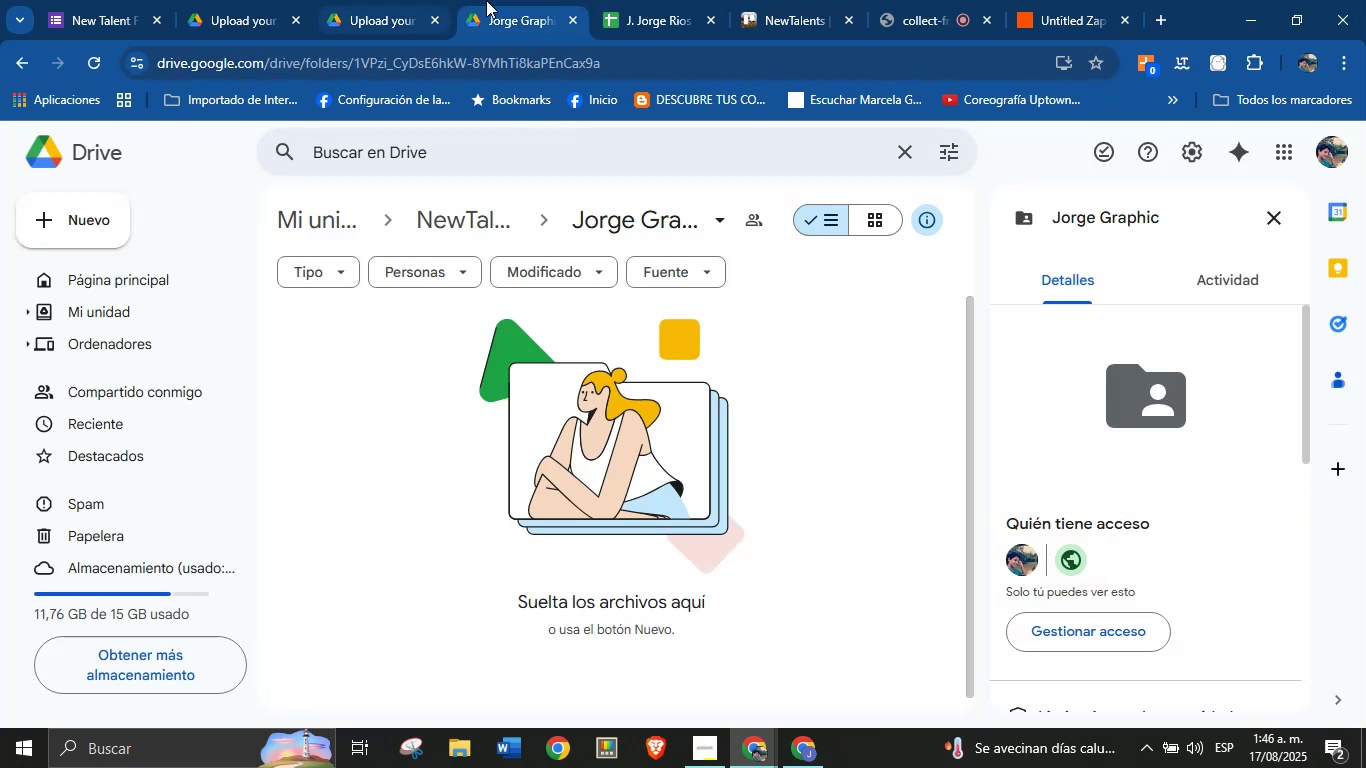 
left_click([1041, 0])
 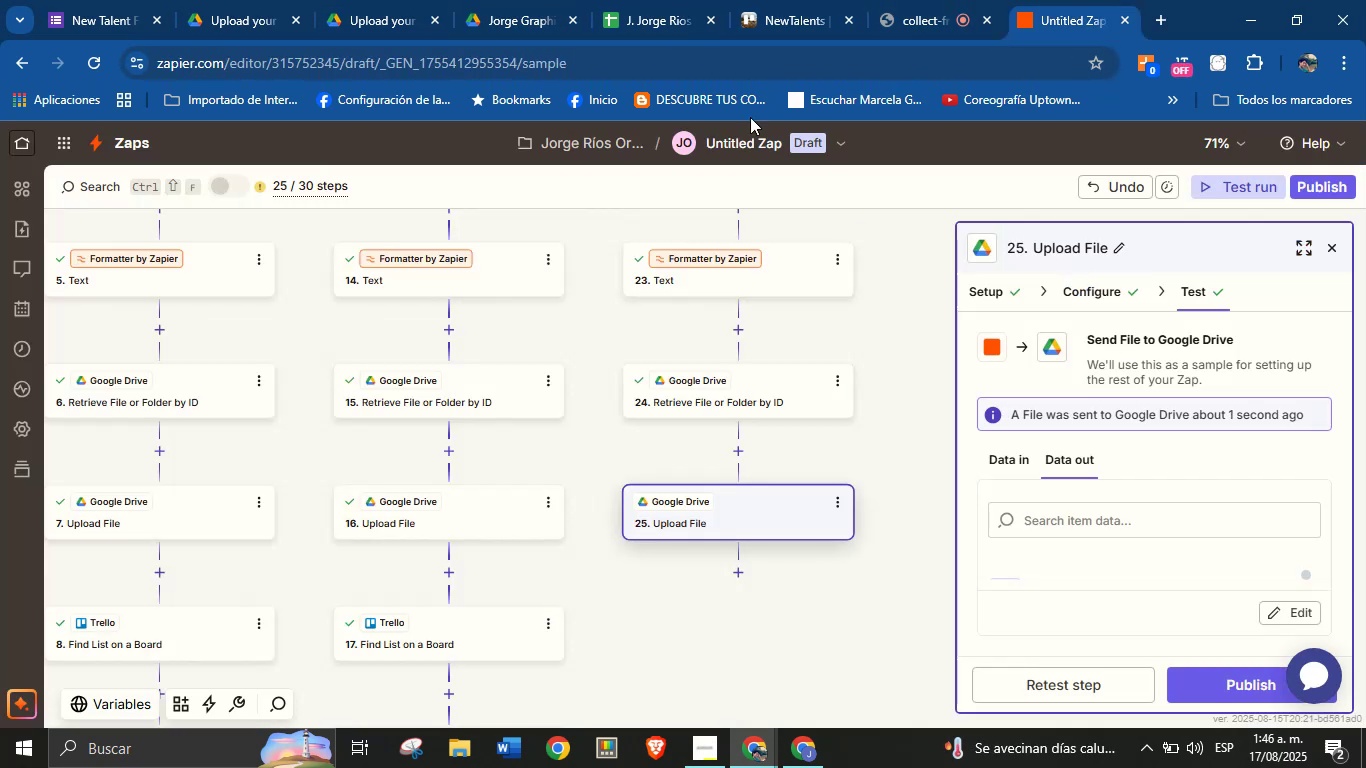 
left_click([507, 0])
 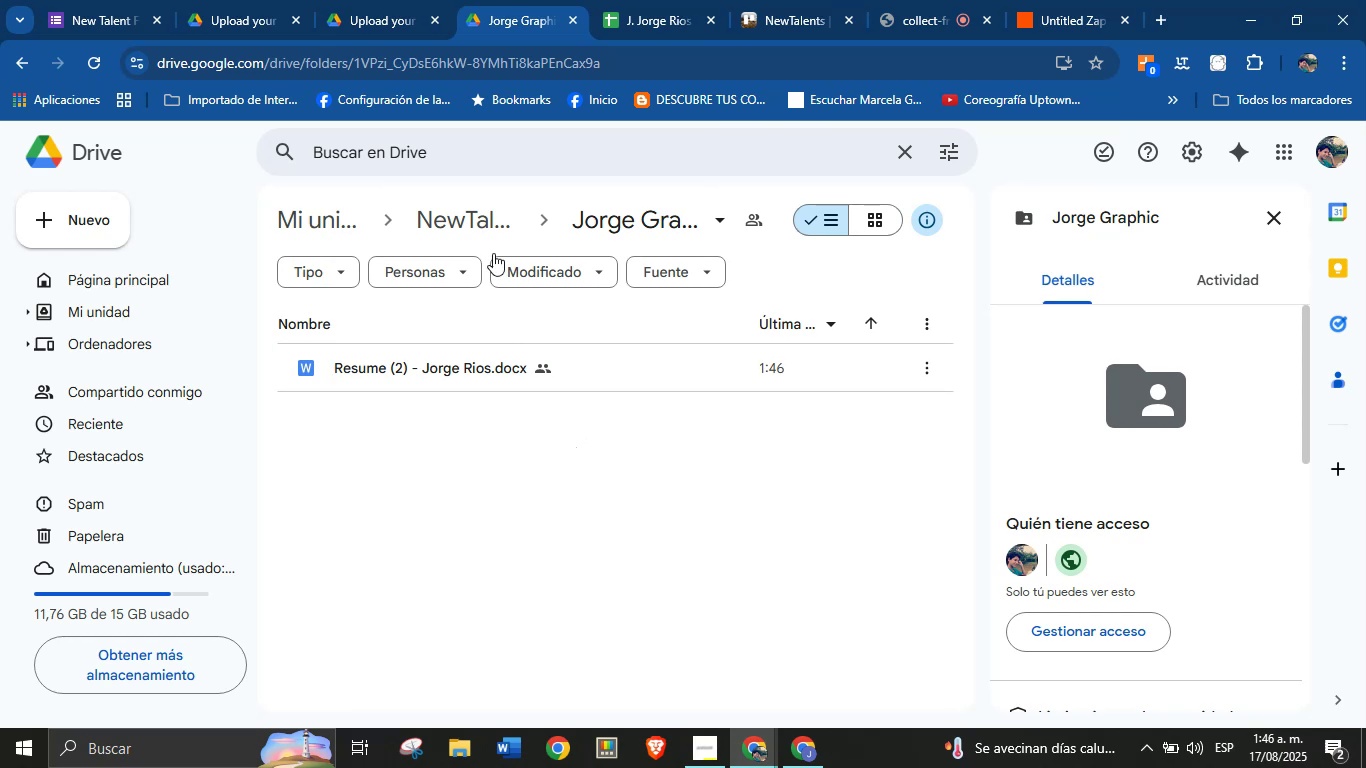 
mouse_move([609, 20])
 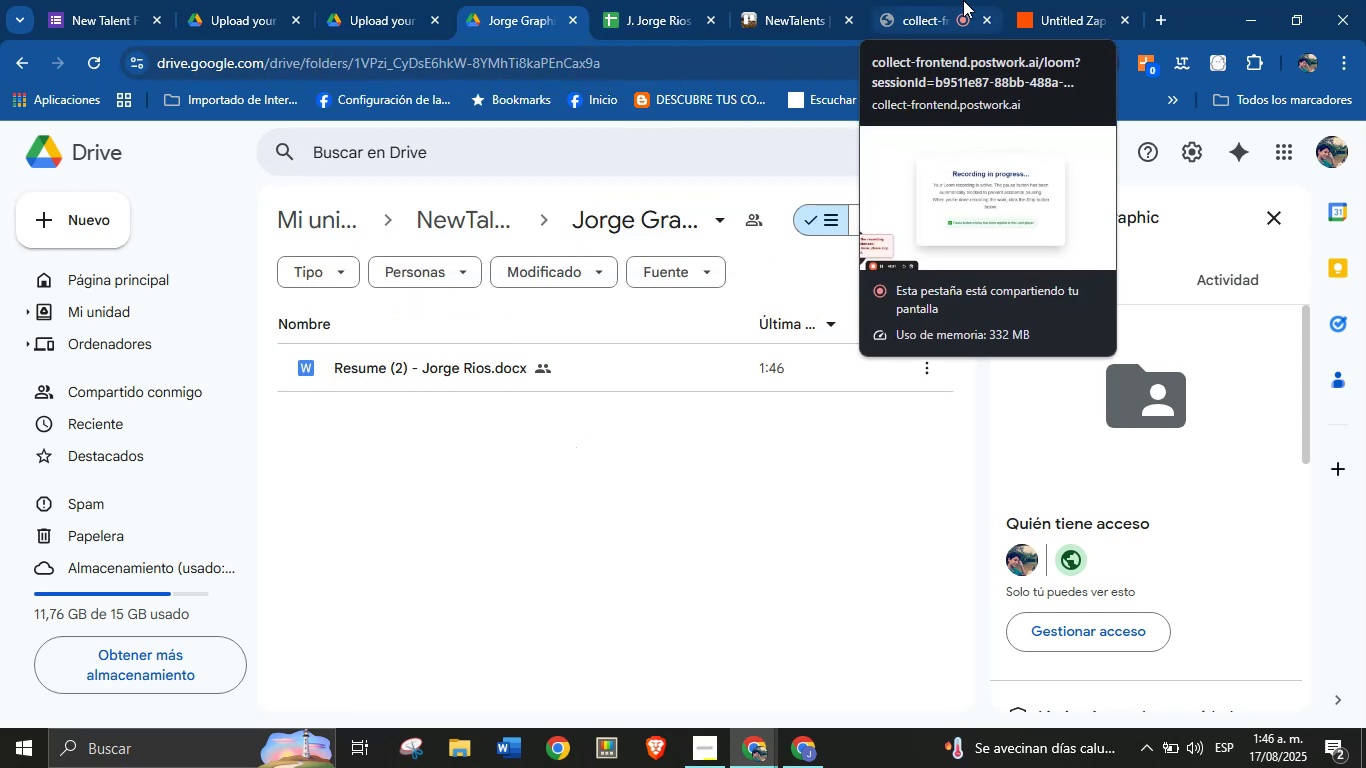 
left_click([1031, 0])
 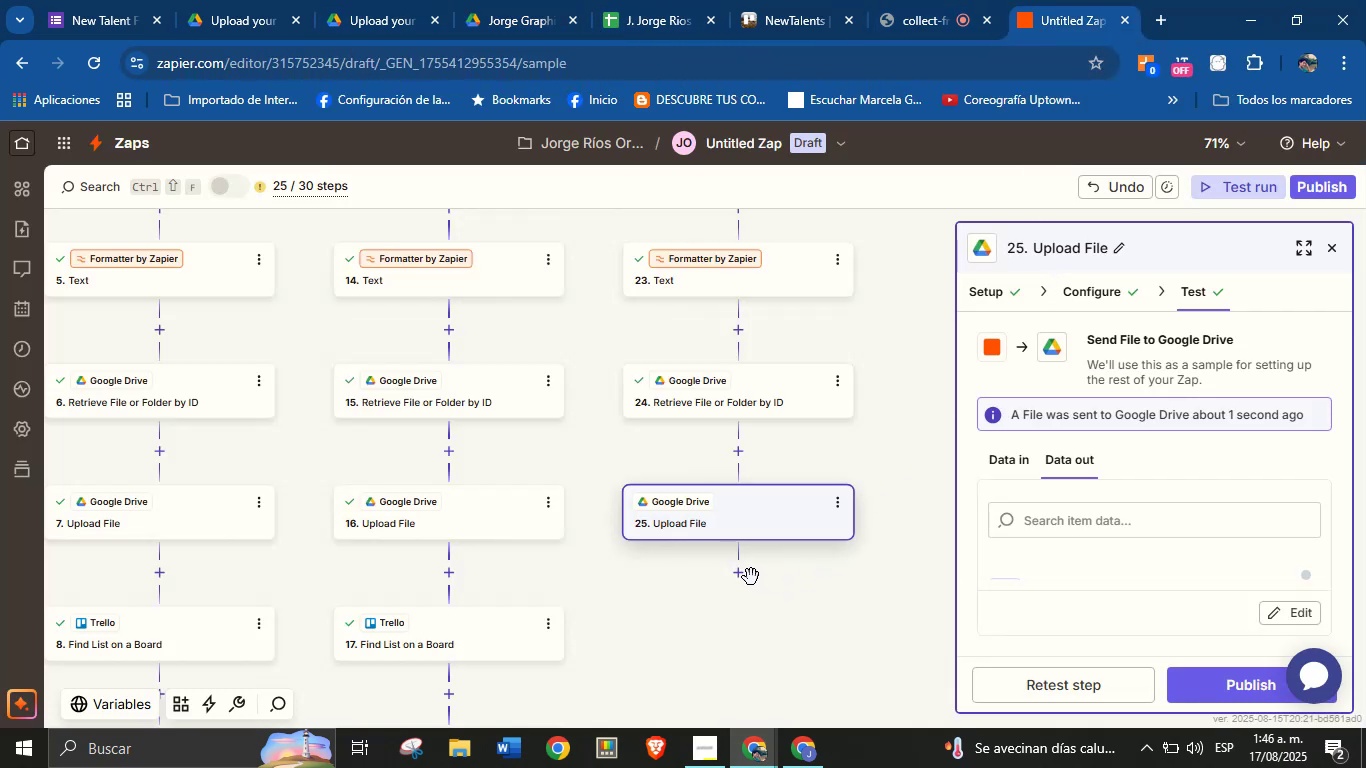 
left_click([740, 576])
 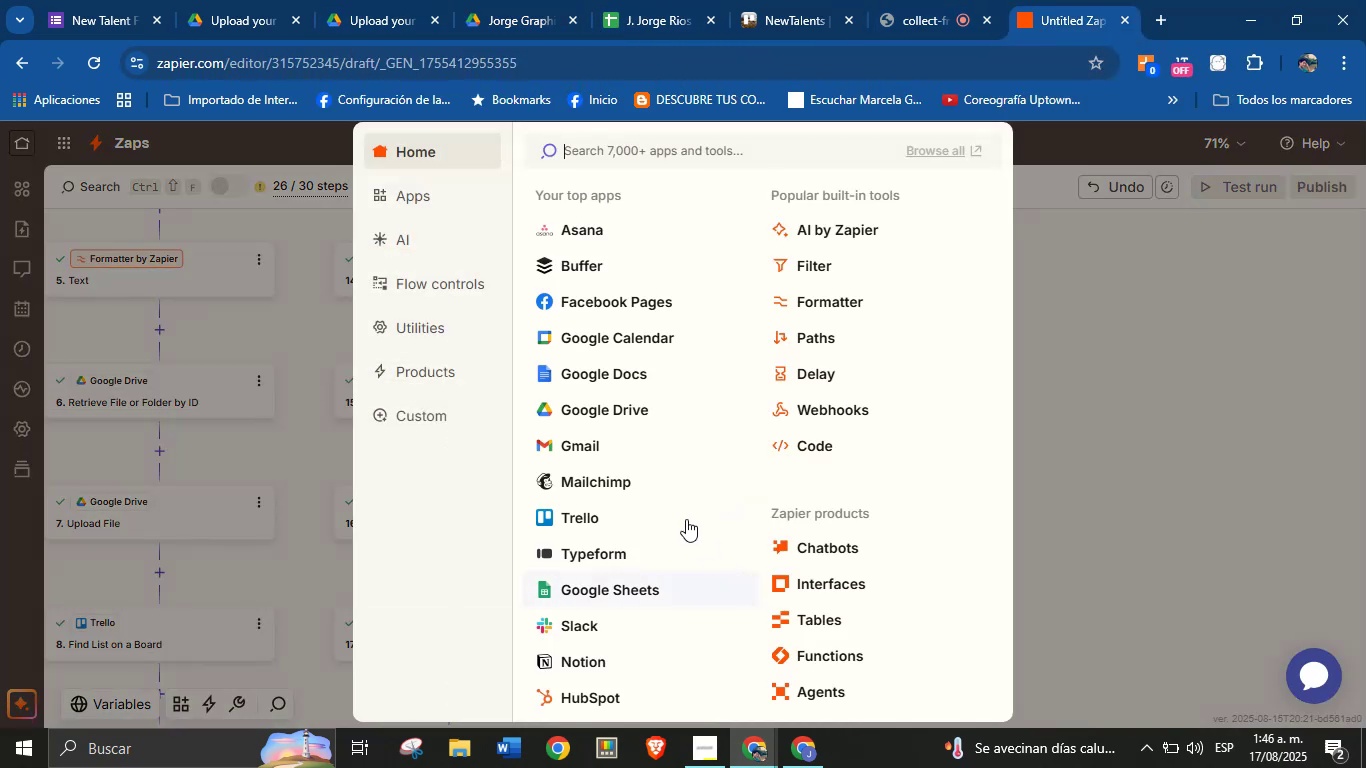 
left_click([602, 522])
 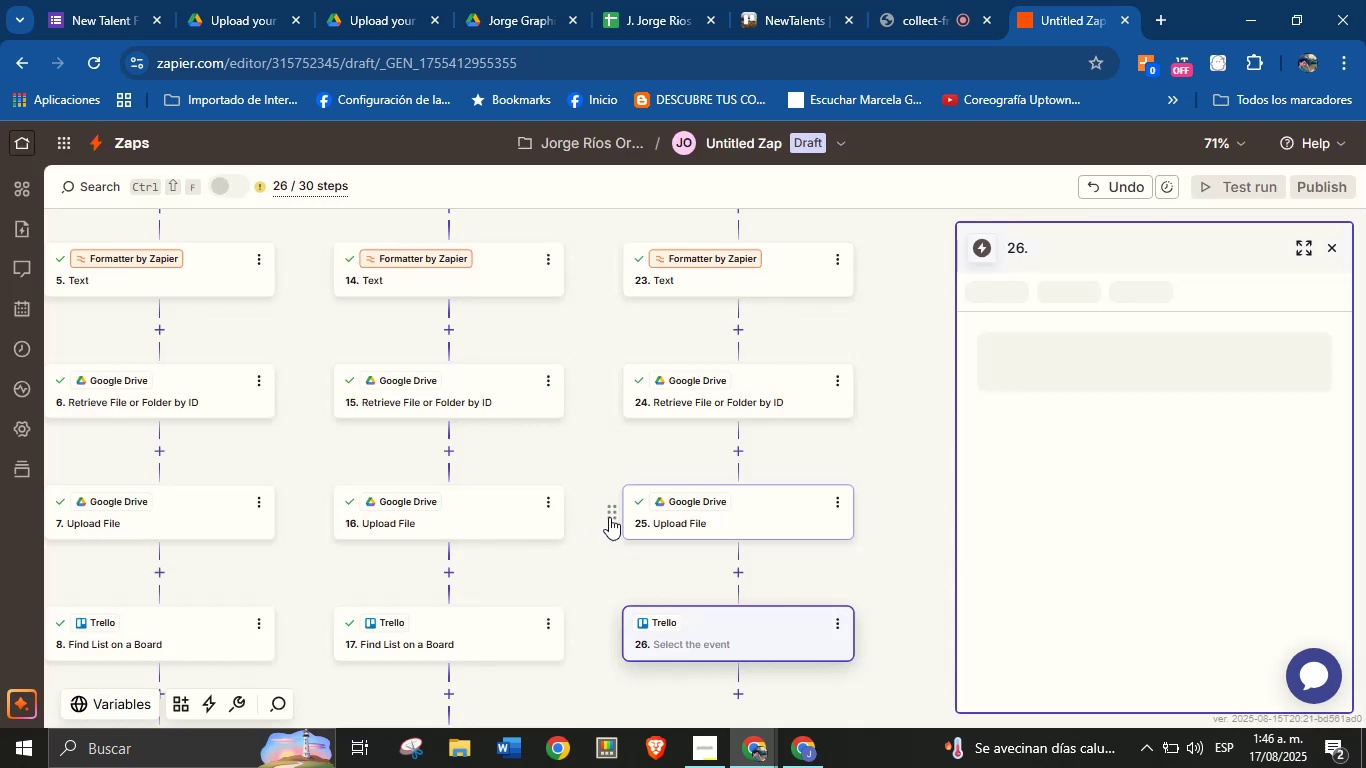 
scroll: coordinate [869, 443], scroll_direction: down, amount: 1.0
 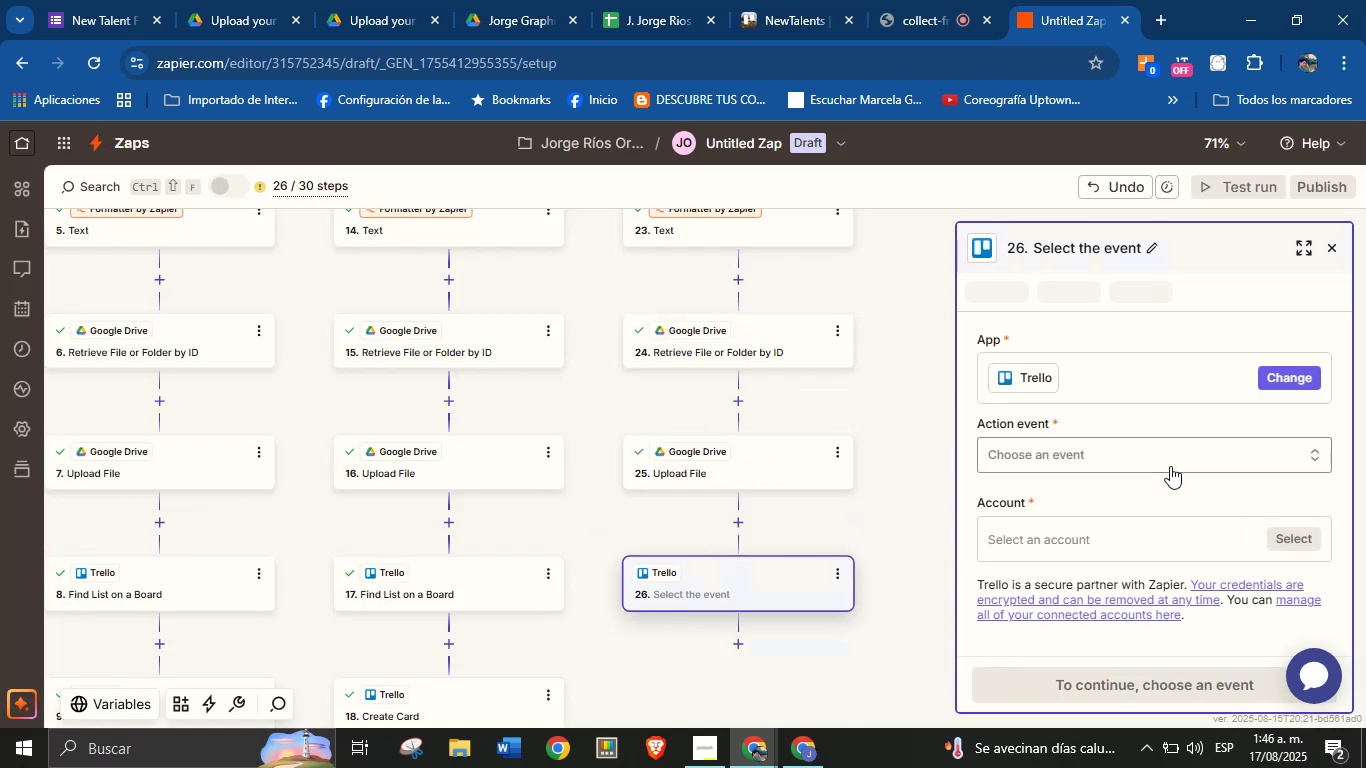 
left_click([1171, 455])
 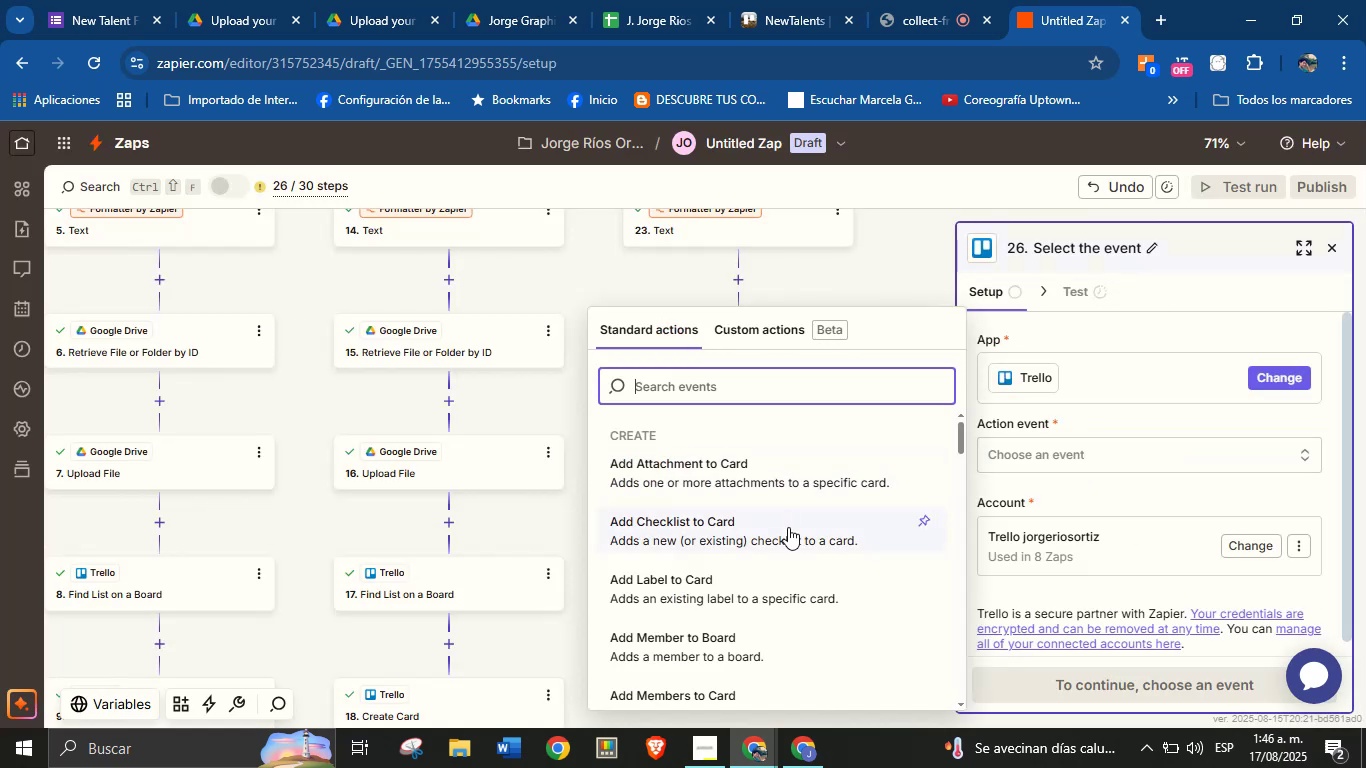 
type(list)
 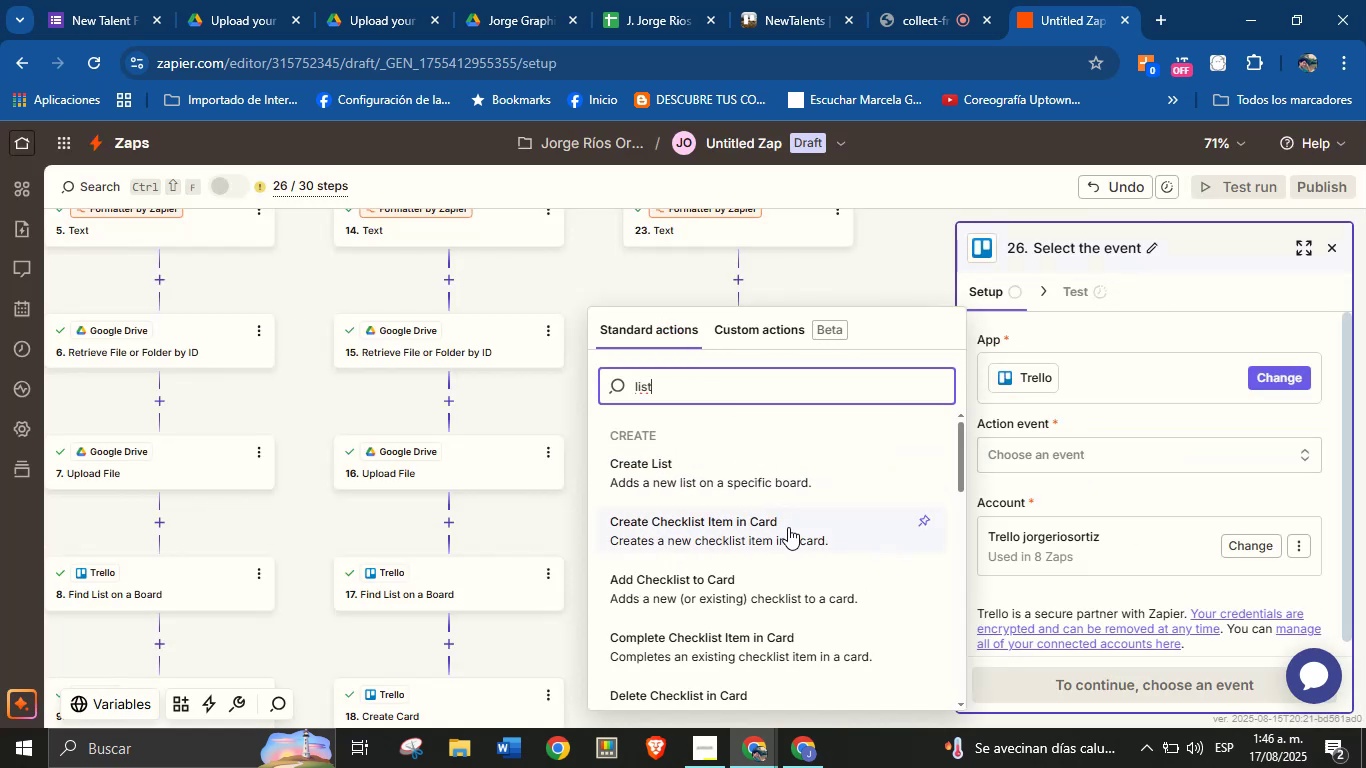 
scroll: coordinate [753, 555], scroll_direction: down, amount: 5.0
 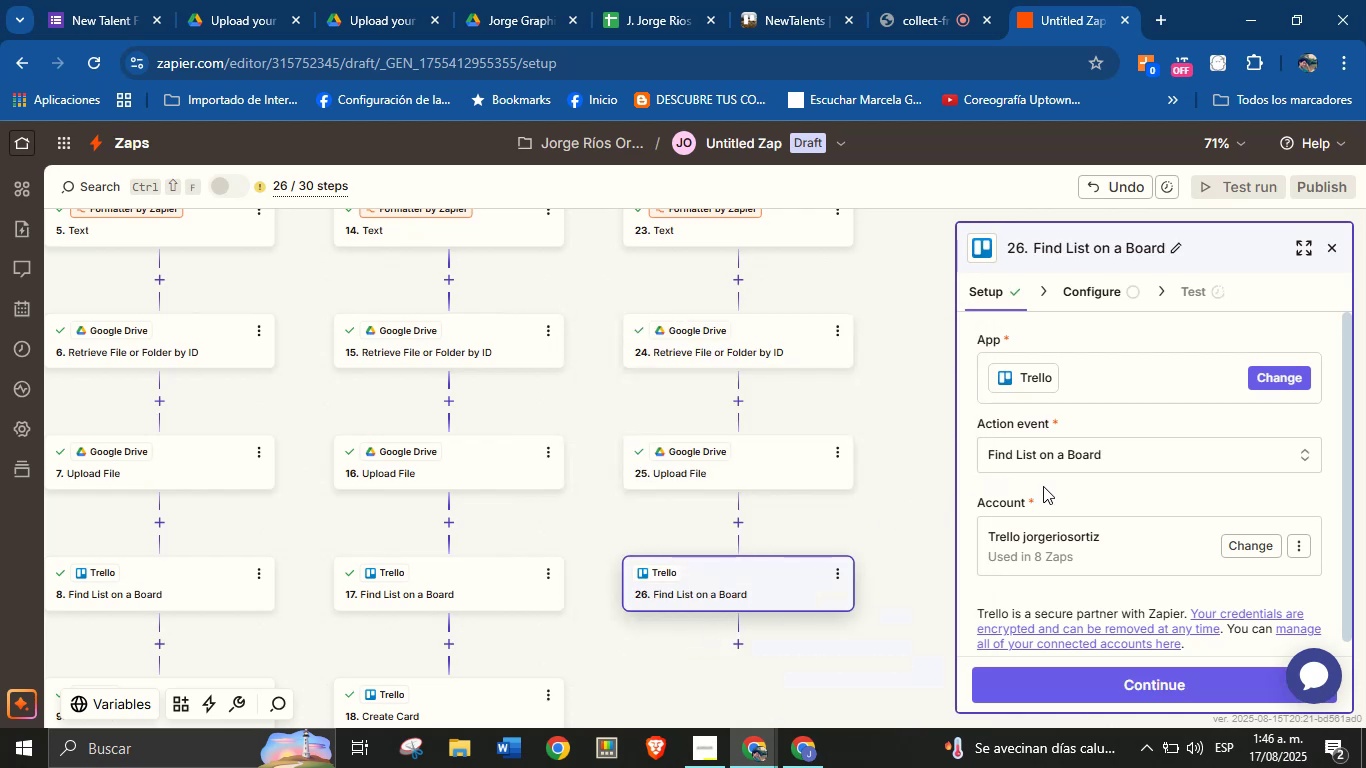 
wait(9.49)
 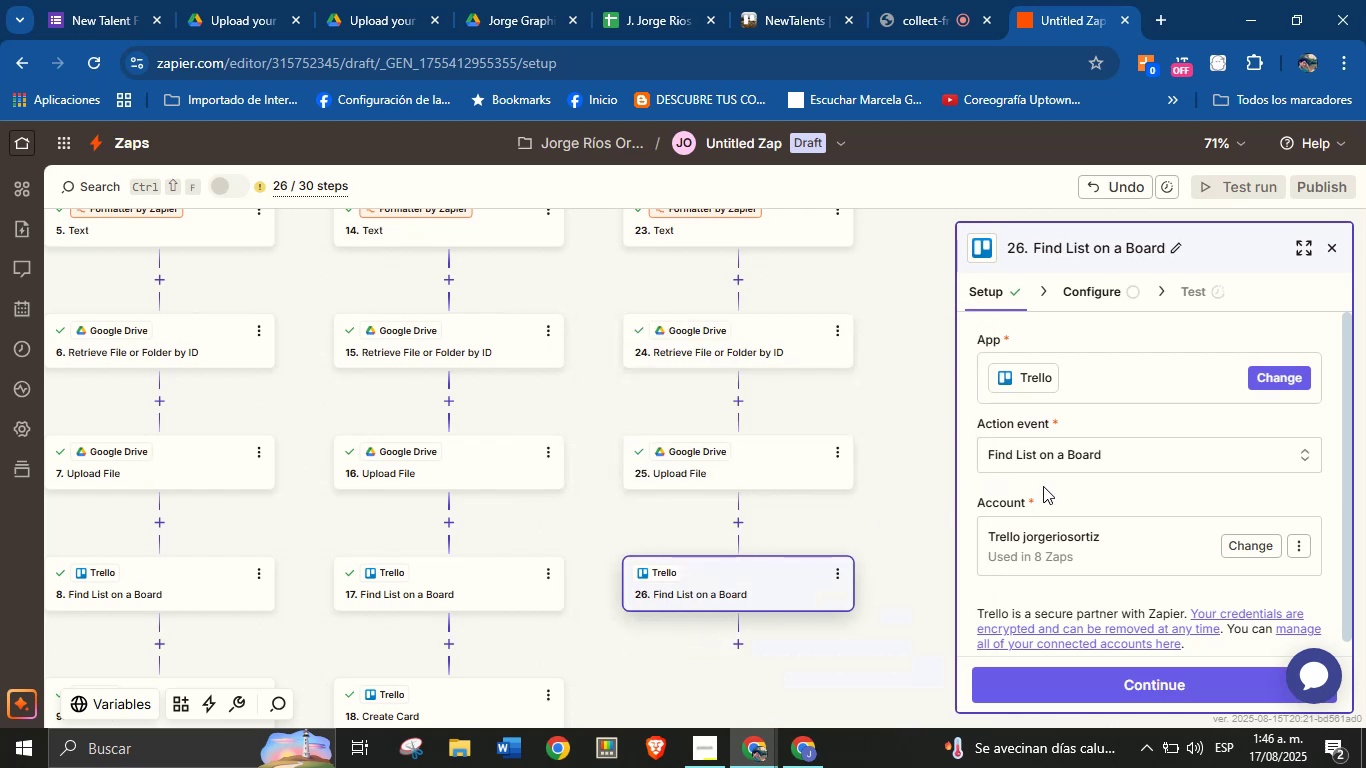 
left_click([1159, 674])
 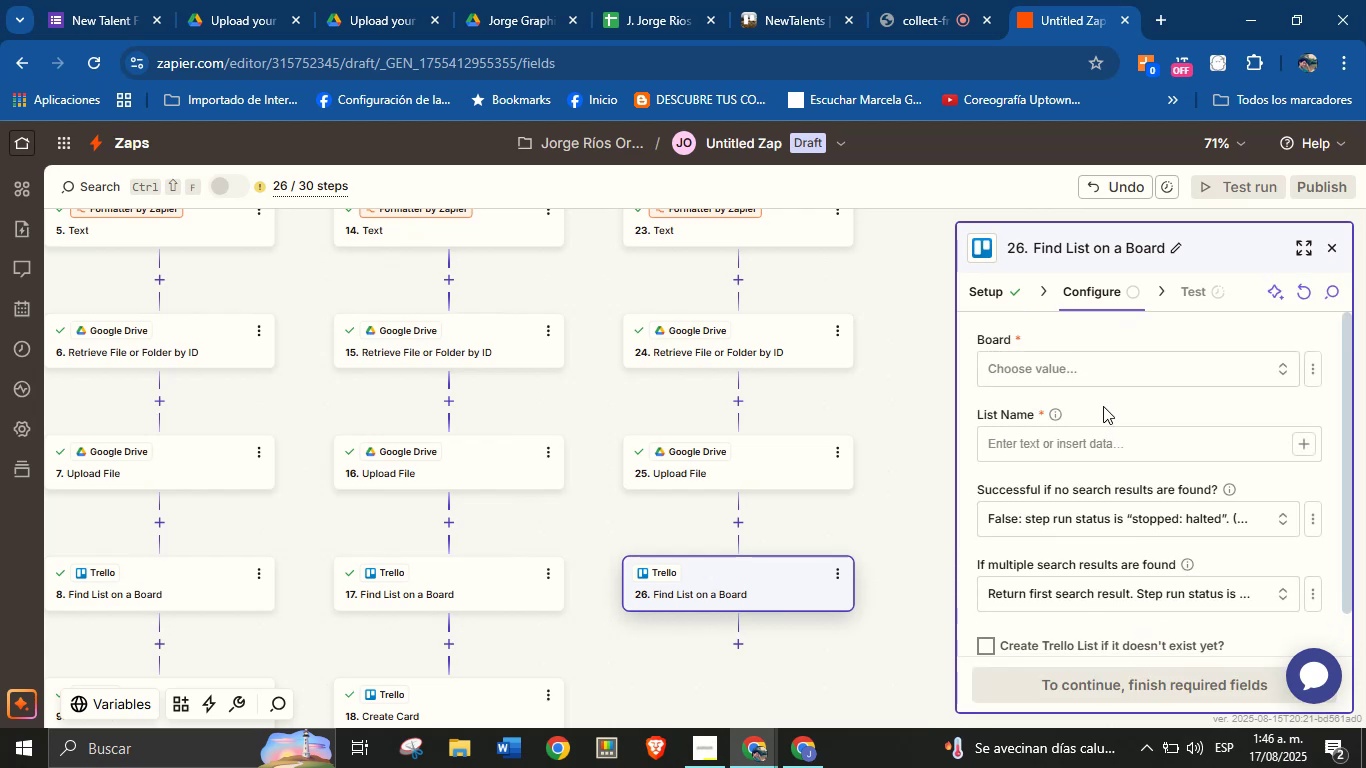 
left_click([1105, 377])
 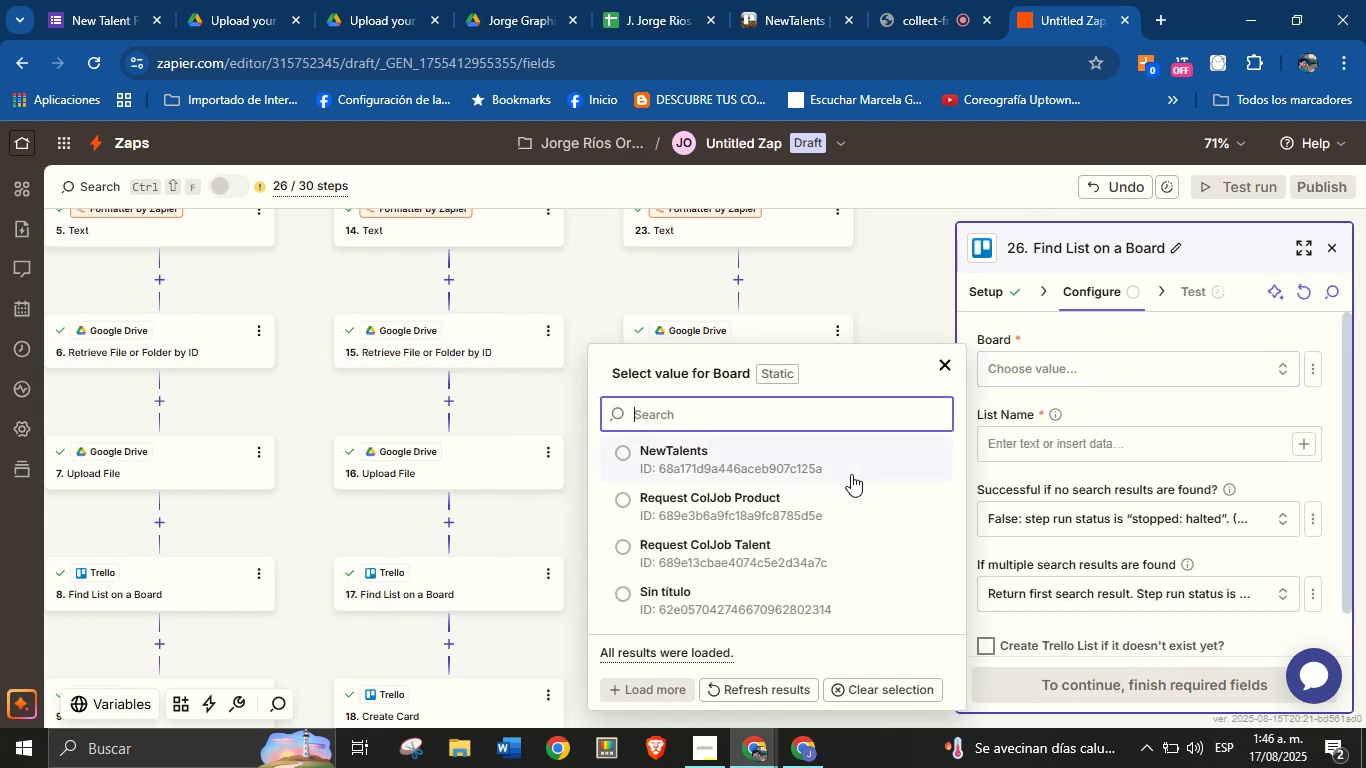 
left_click([842, 461])
 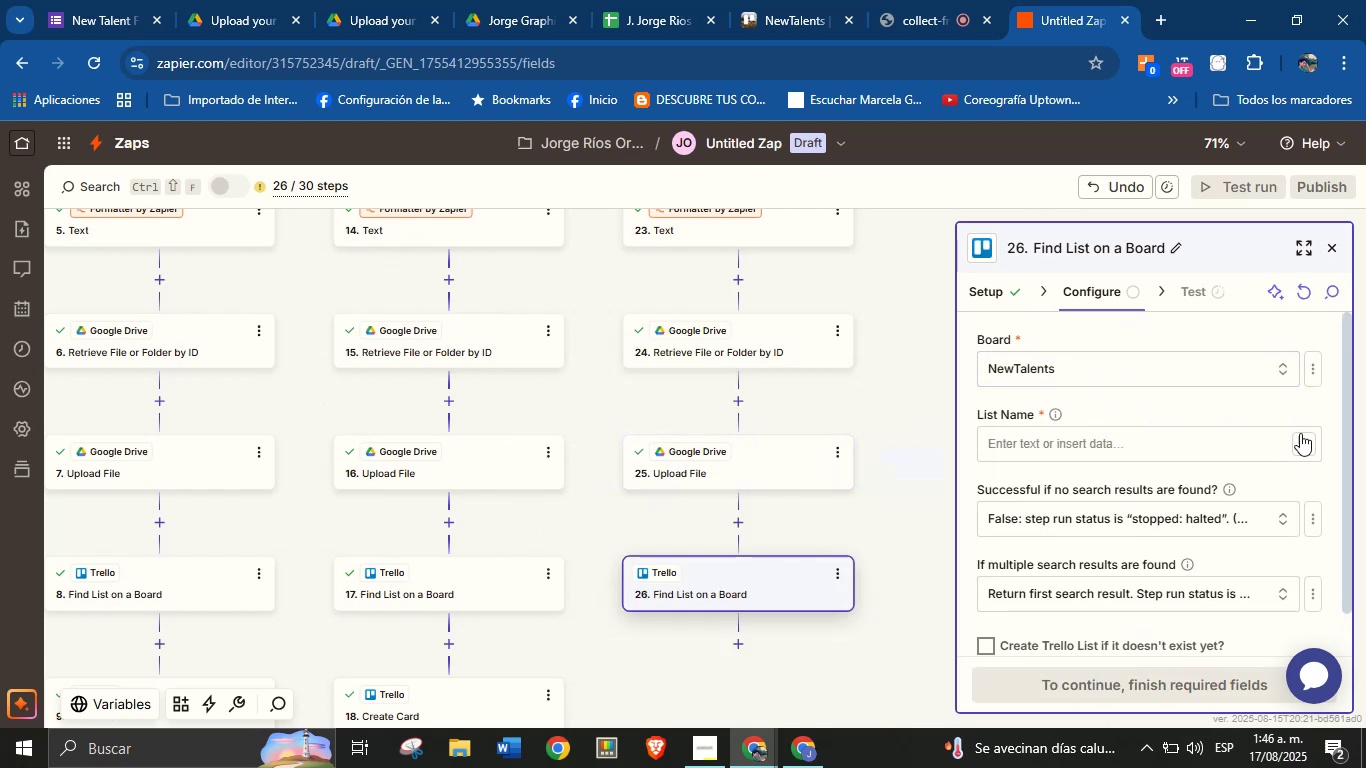 
left_click([1301, 436])
 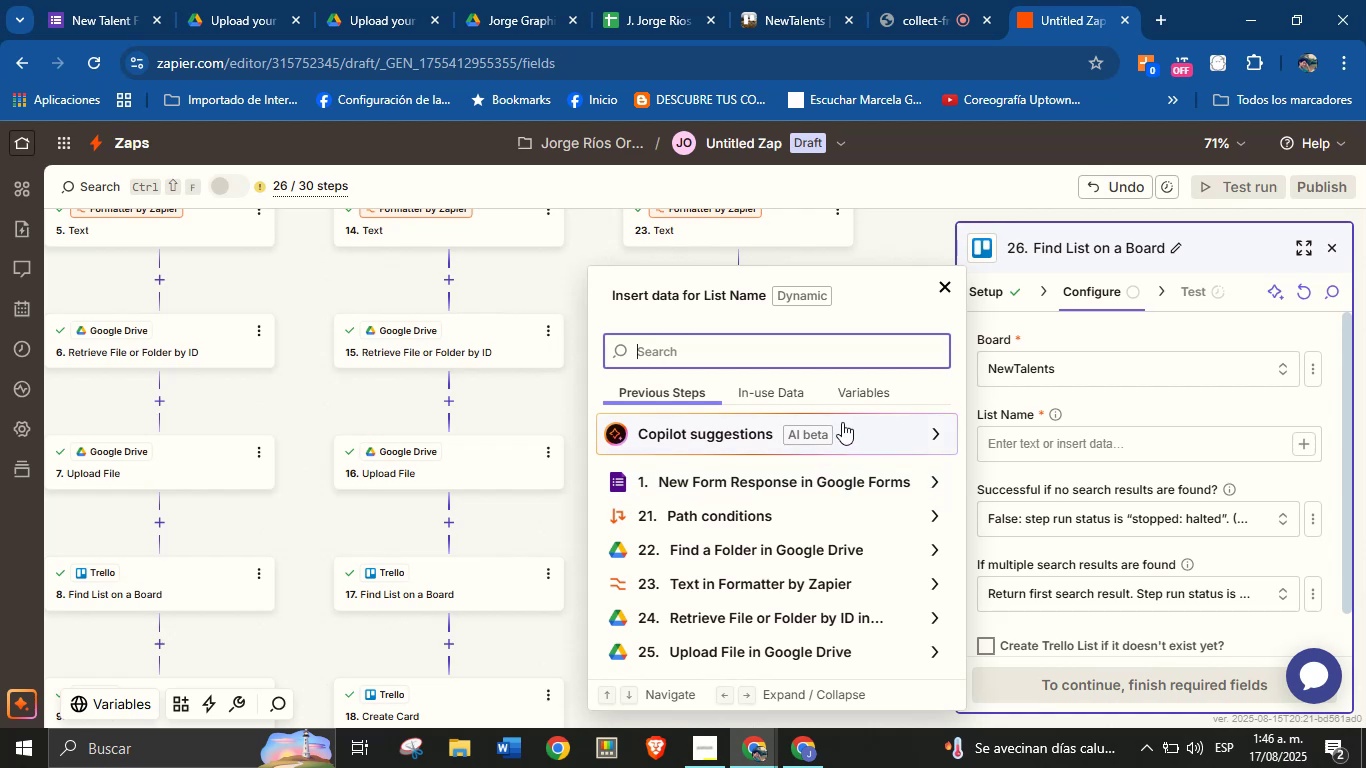 
wait(5.18)
 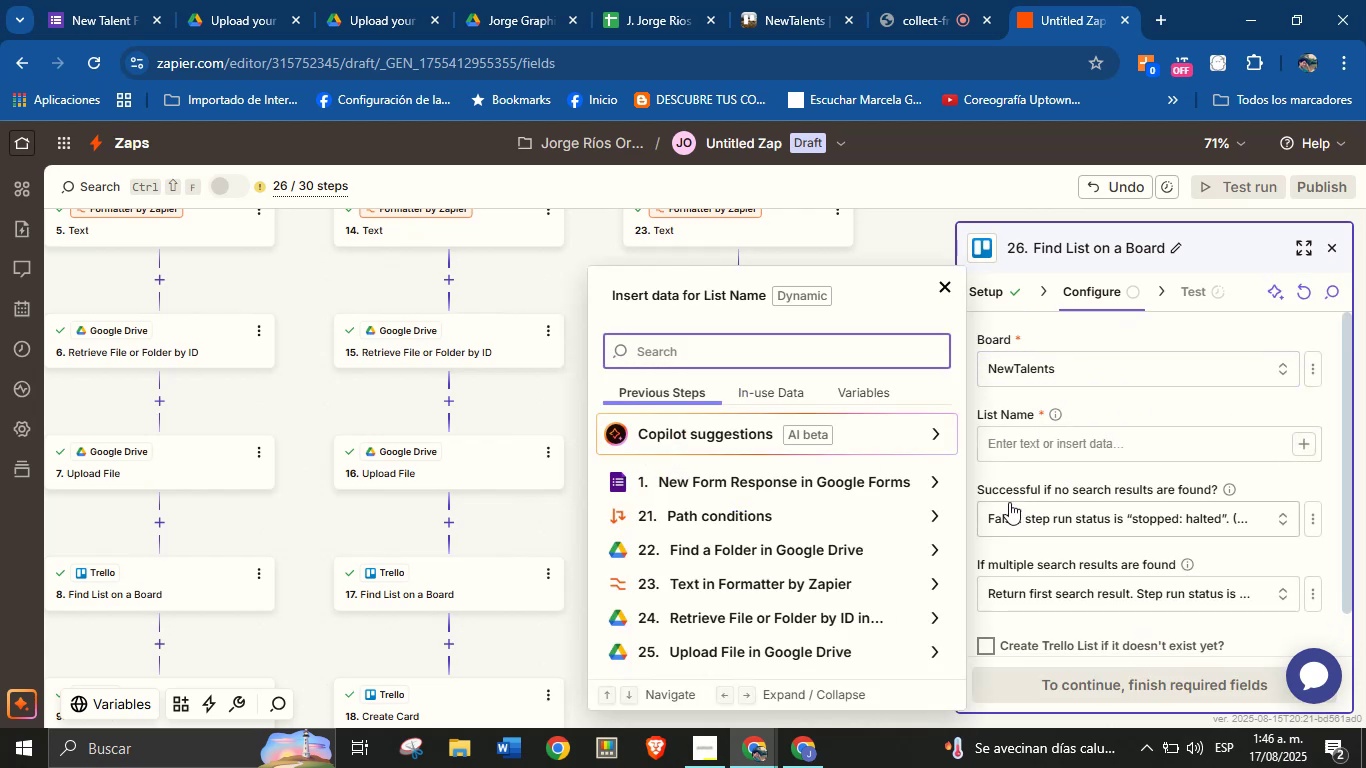 
type(are)
 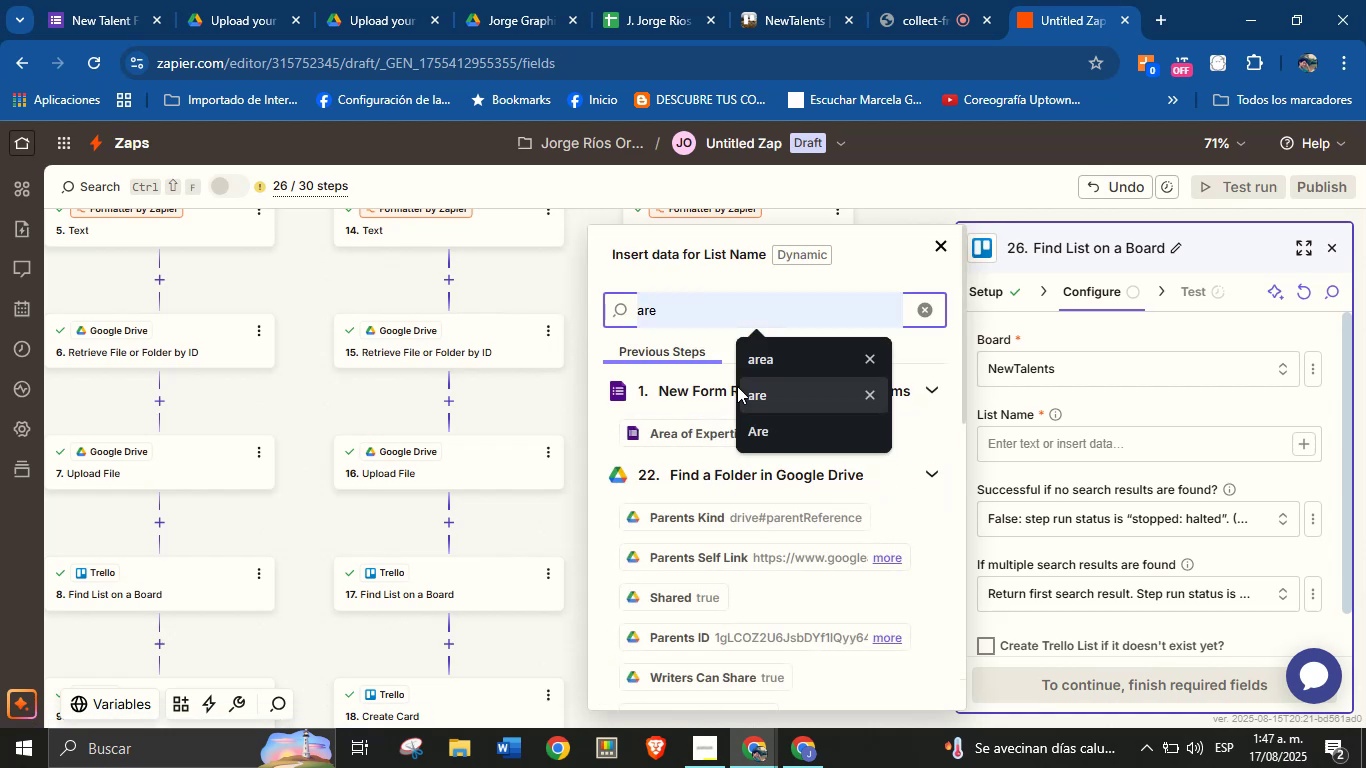 
left_click([686, 435])
 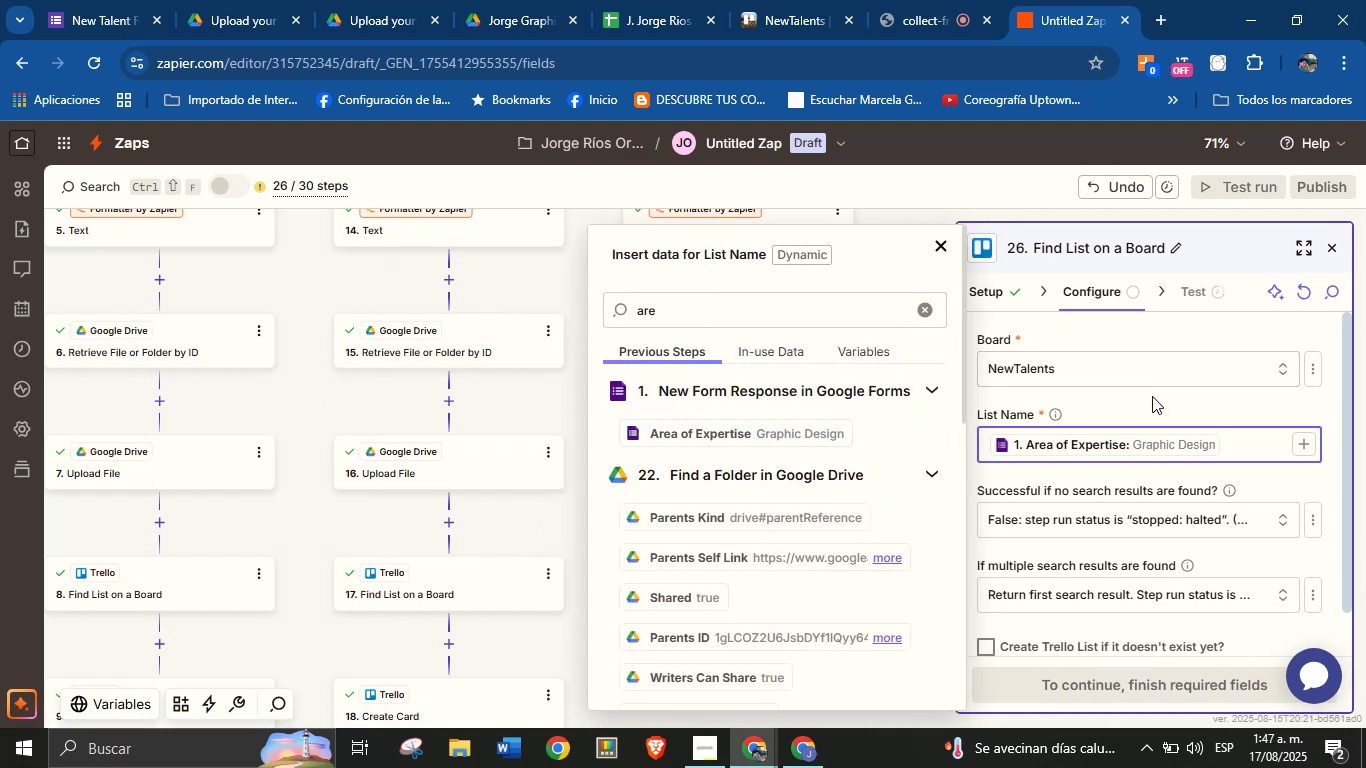 
left_click([1152, 401])
 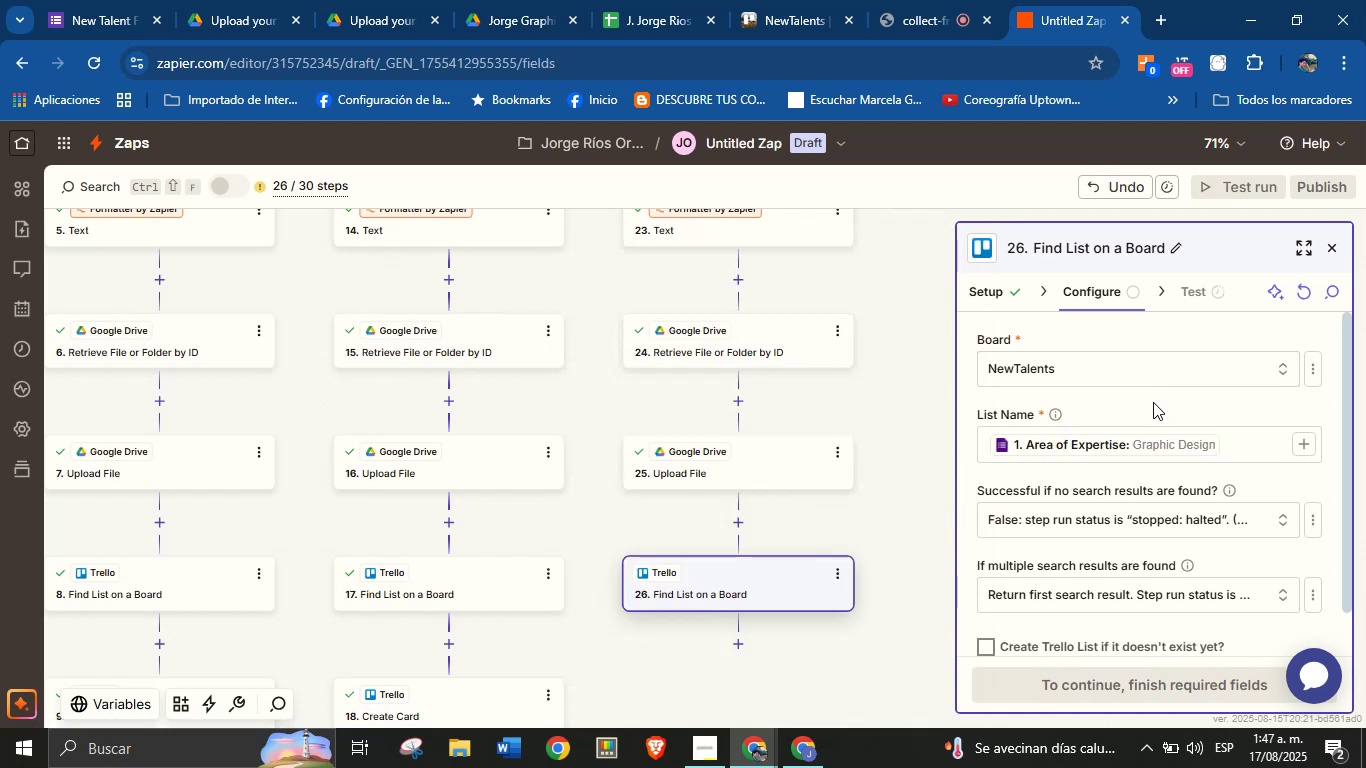 
scroll: coordinate [1179, 436], scroll_direction: down, amount: 1.0
 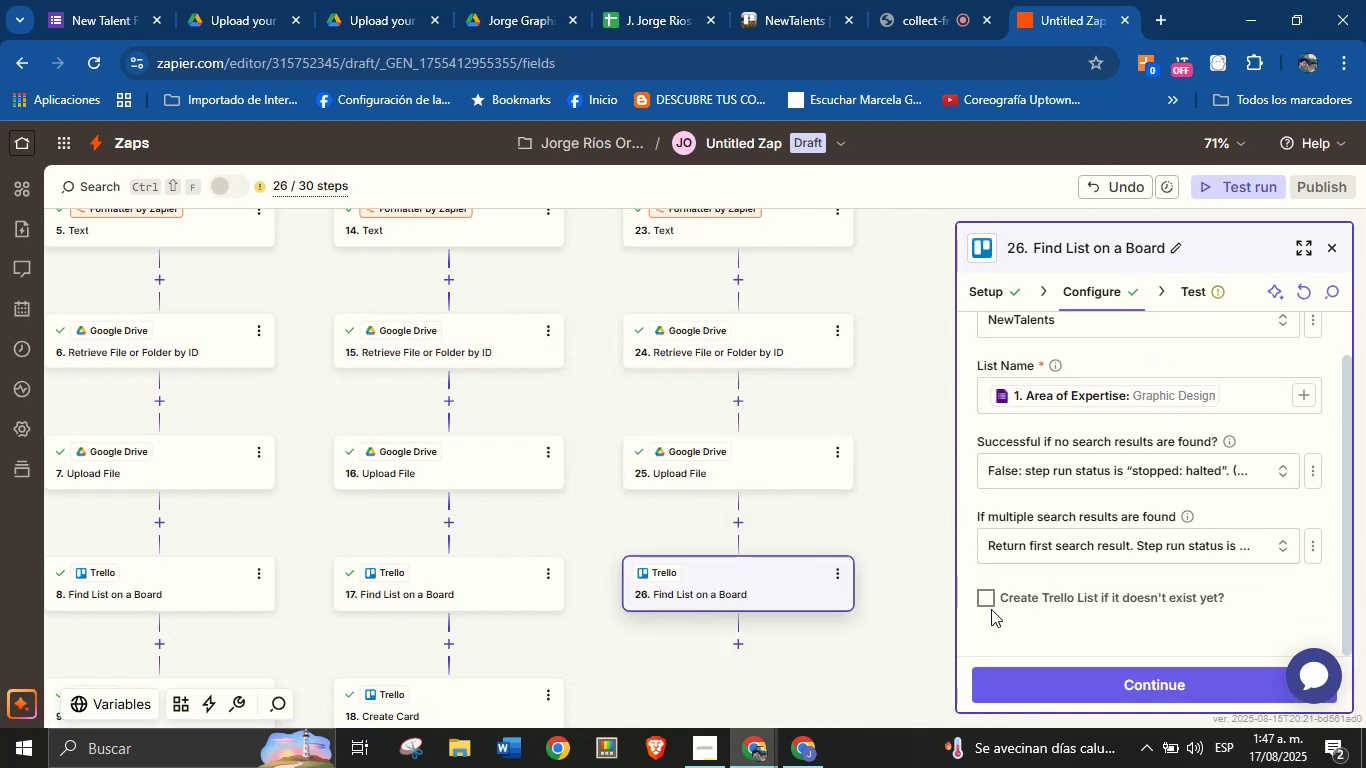 
left_click([990, 602])
 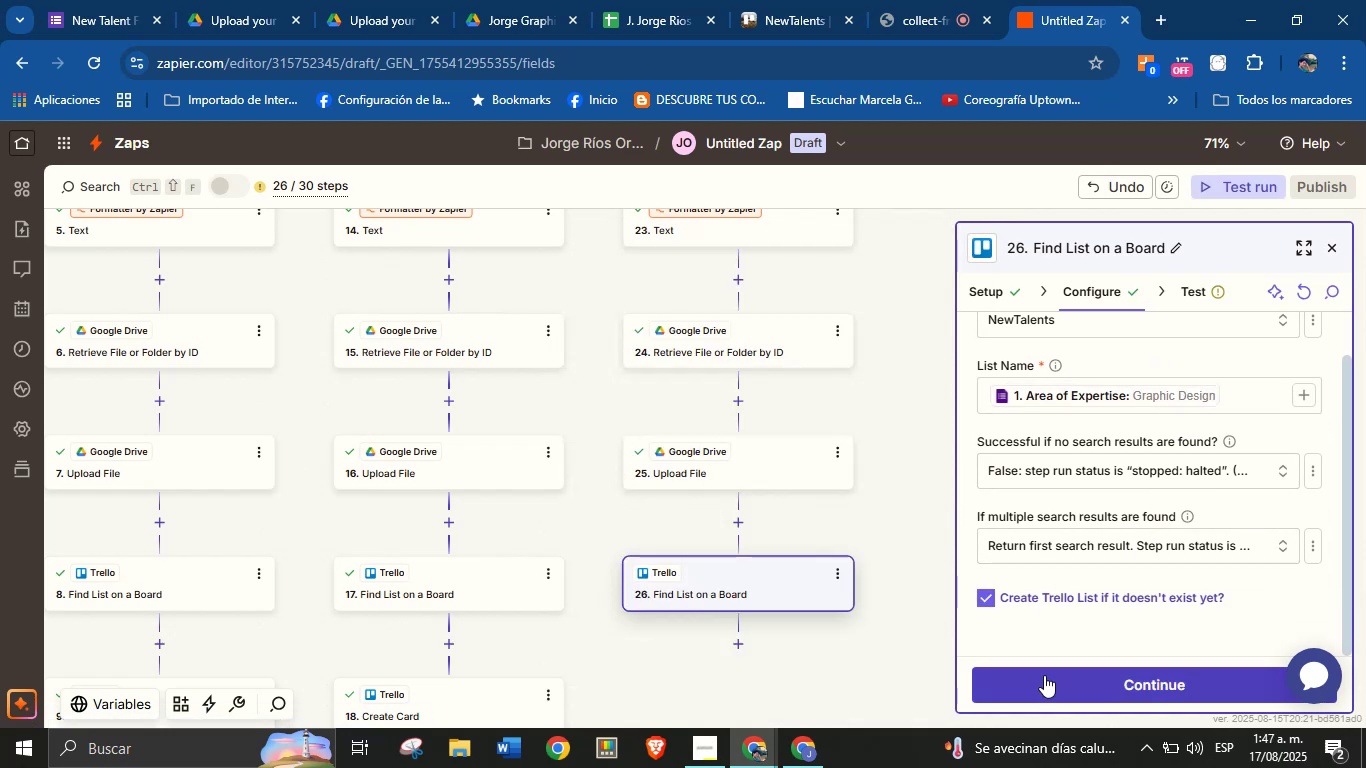 
left_click([1045, 678])
 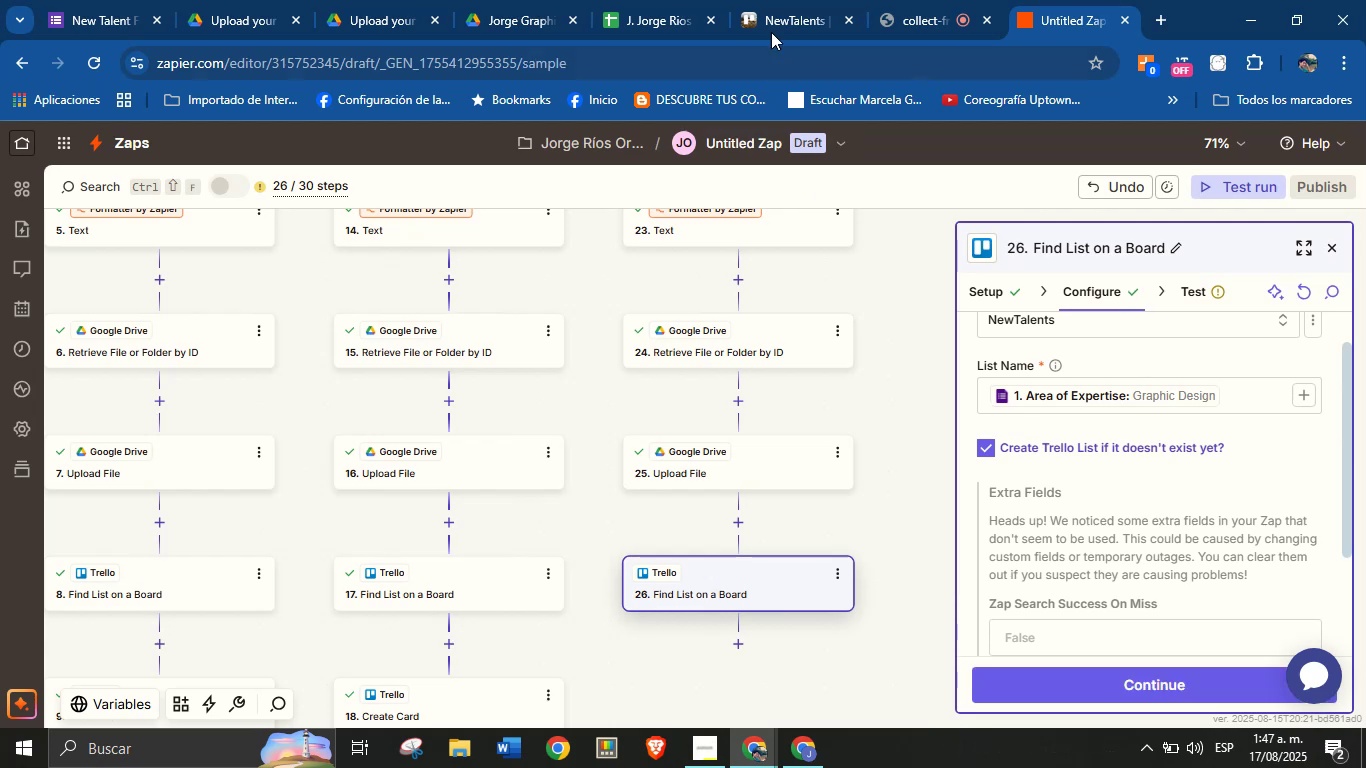 
left_click([765, 0])
 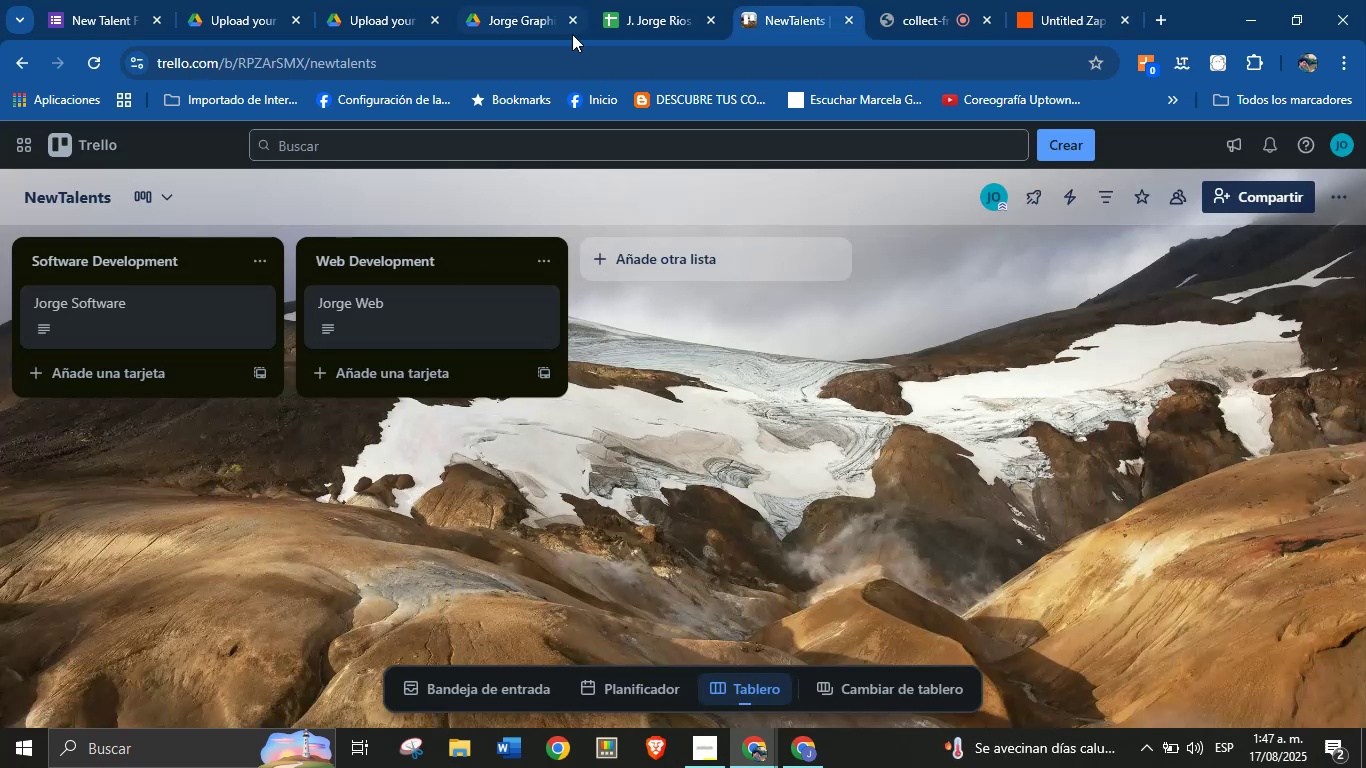 
wait(6.79)
 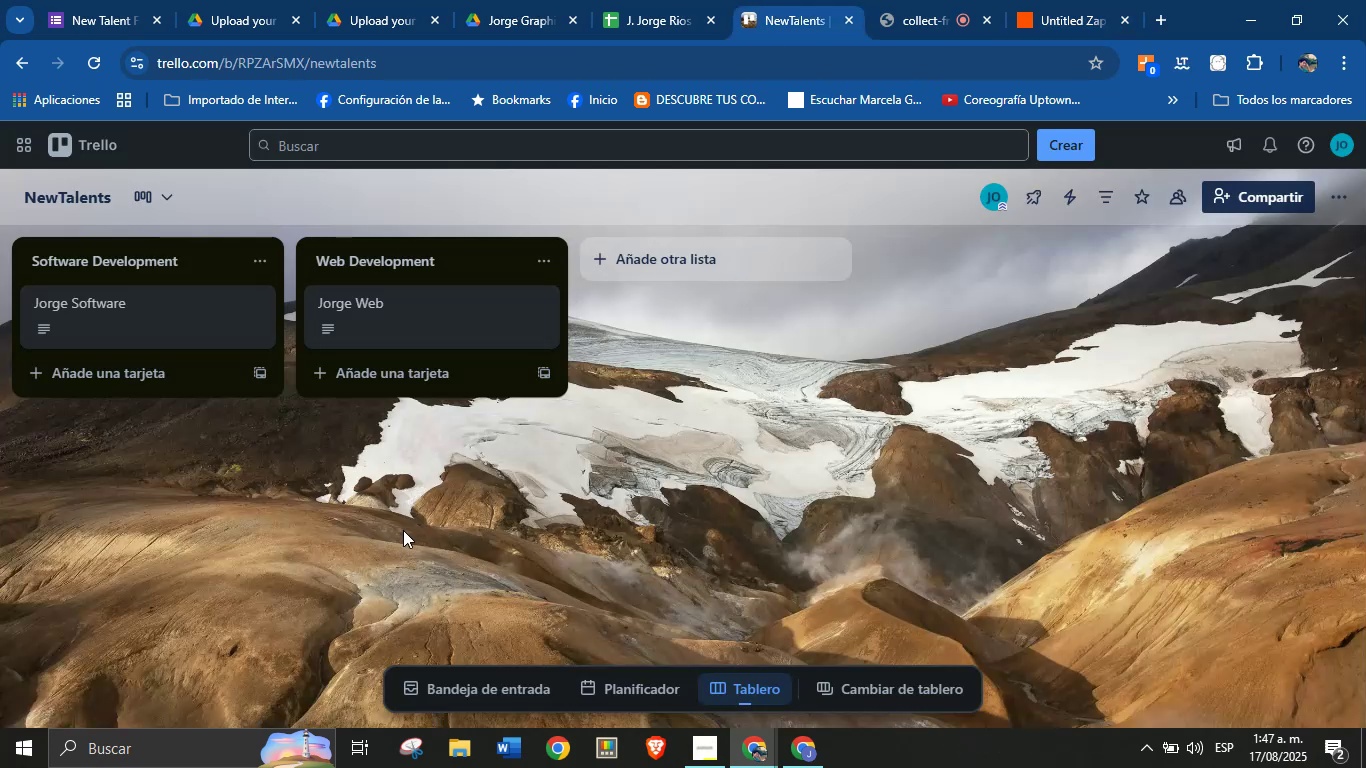 
left_click([1030, 0])
 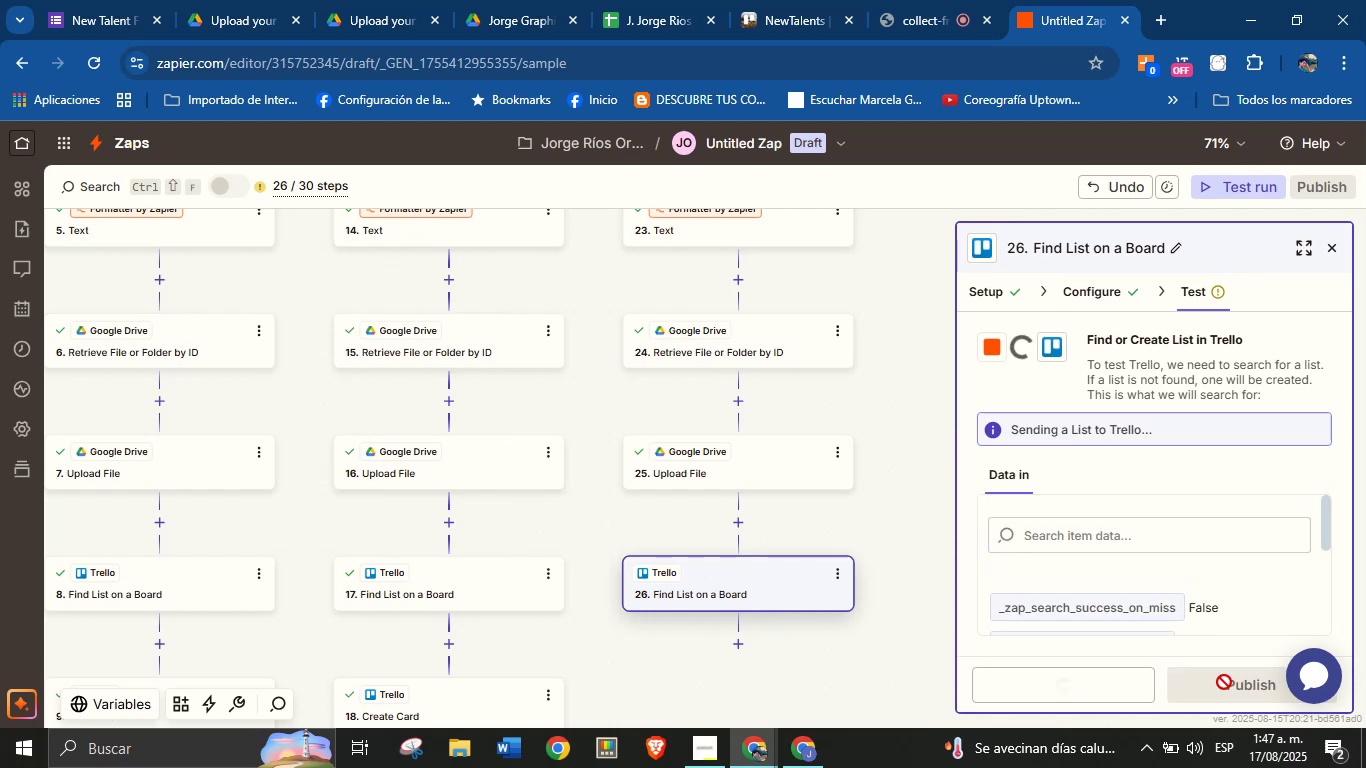 
left_click([779, 0])
 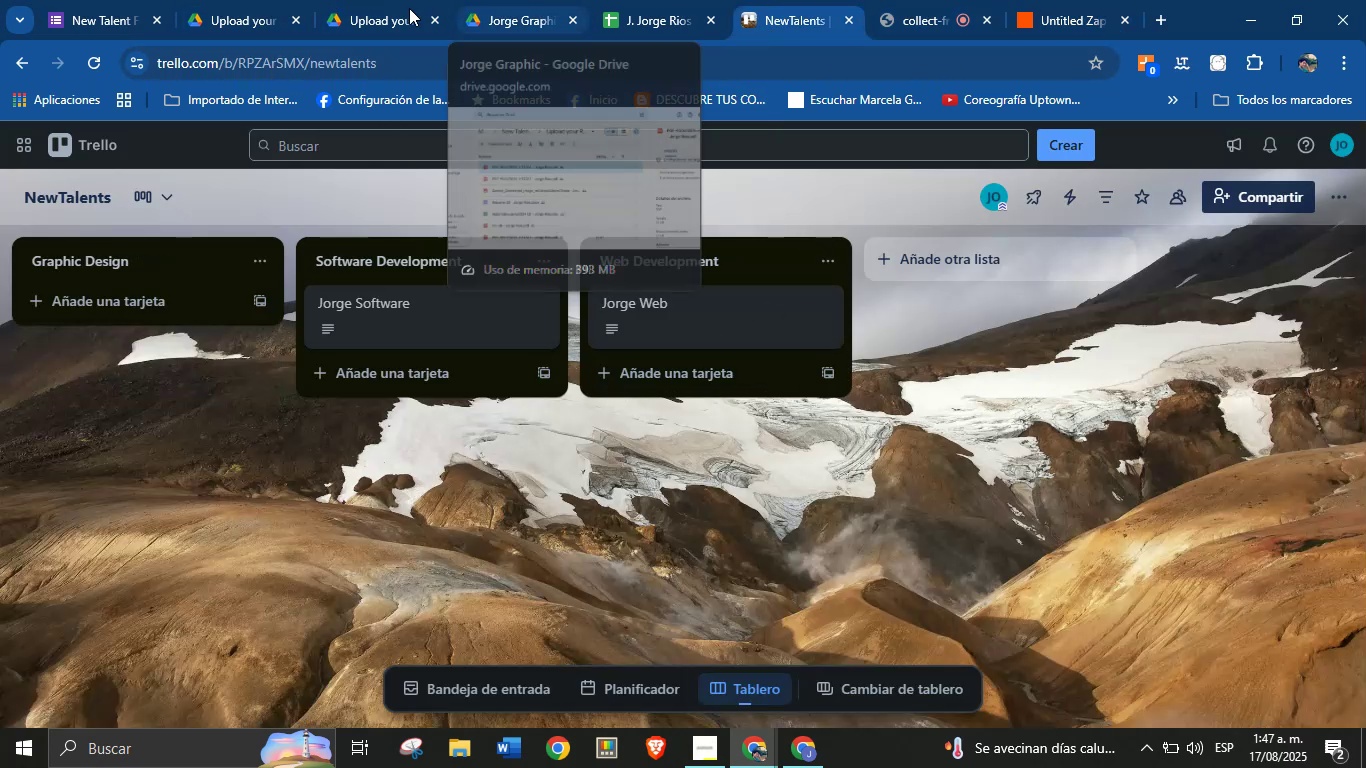 
wait(7.31)
 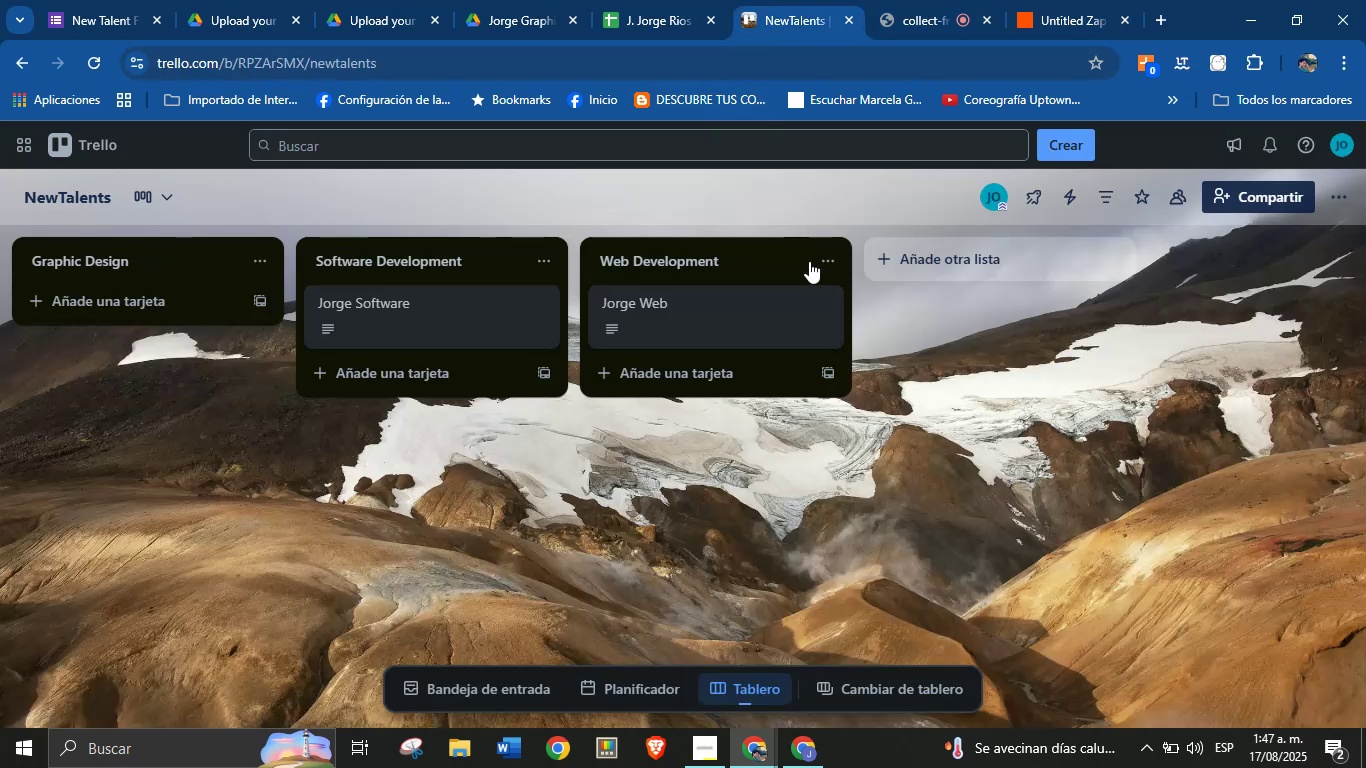 
left_click([1038, 0])
 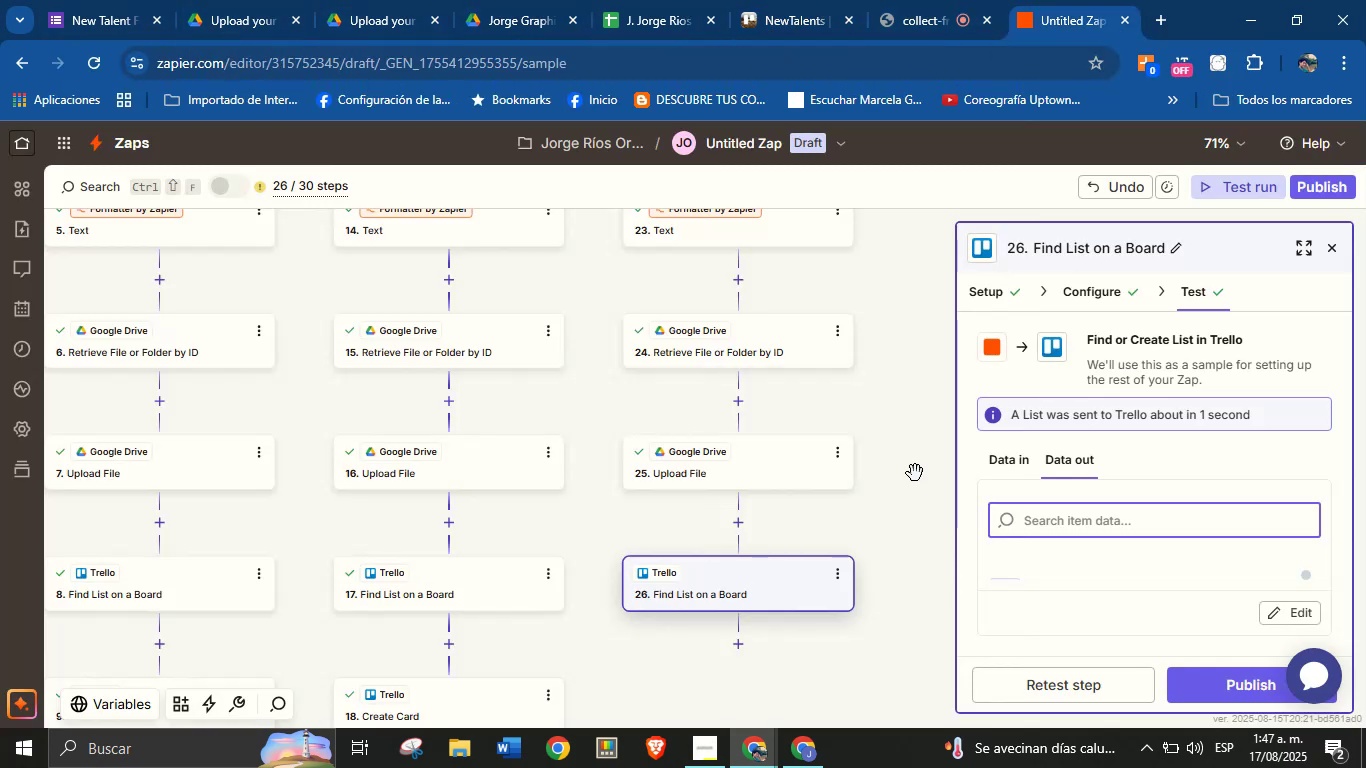 
left_click_drag(start_coordinate=[896, 662], to_coordinate=[884, 540])
 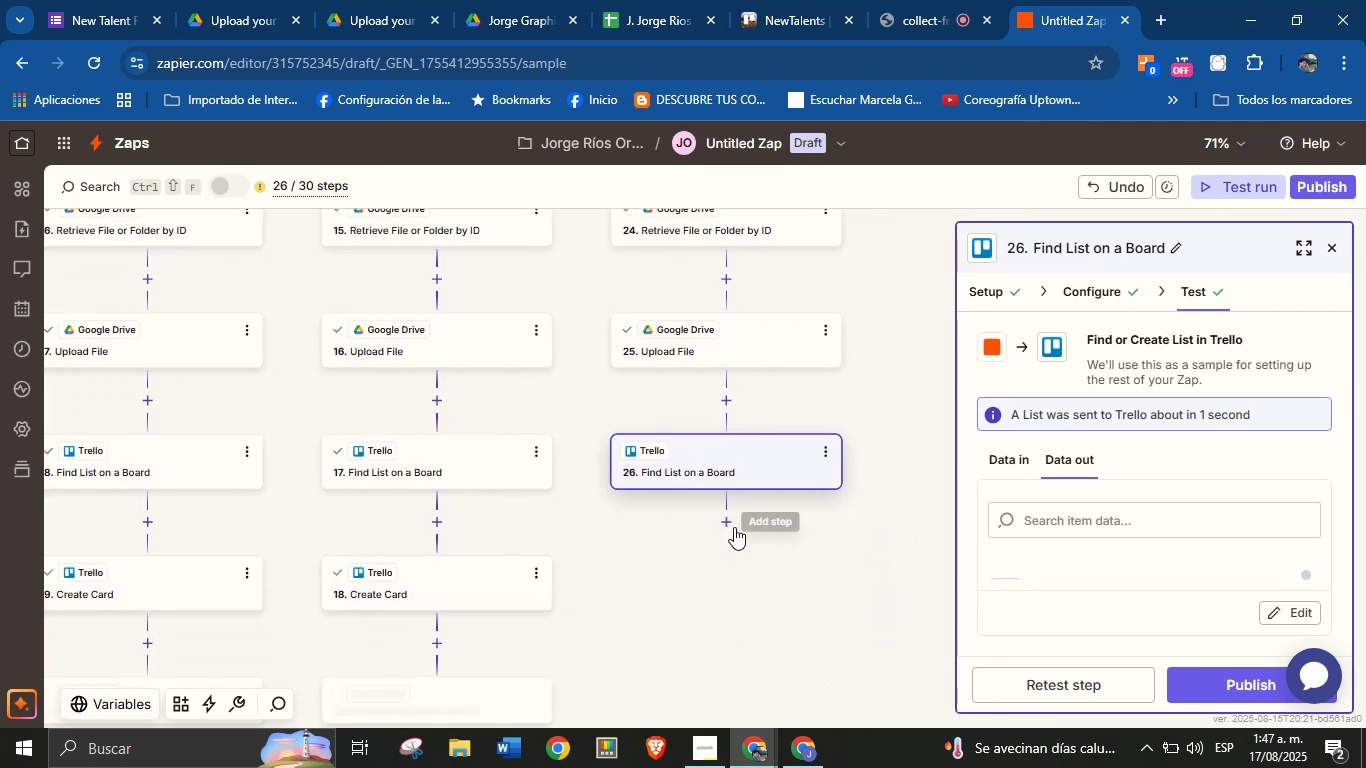 
left_click([726, 523])
 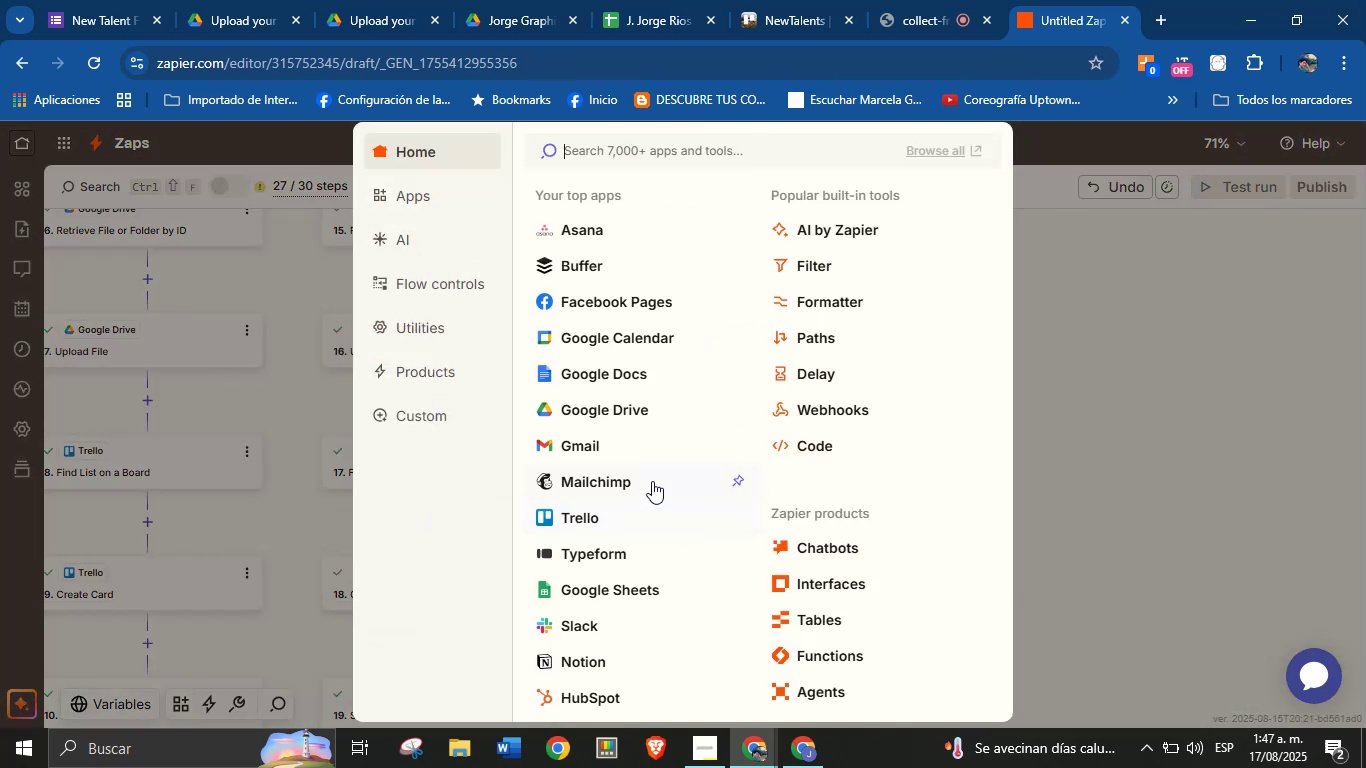 
left_click([618, 518])
 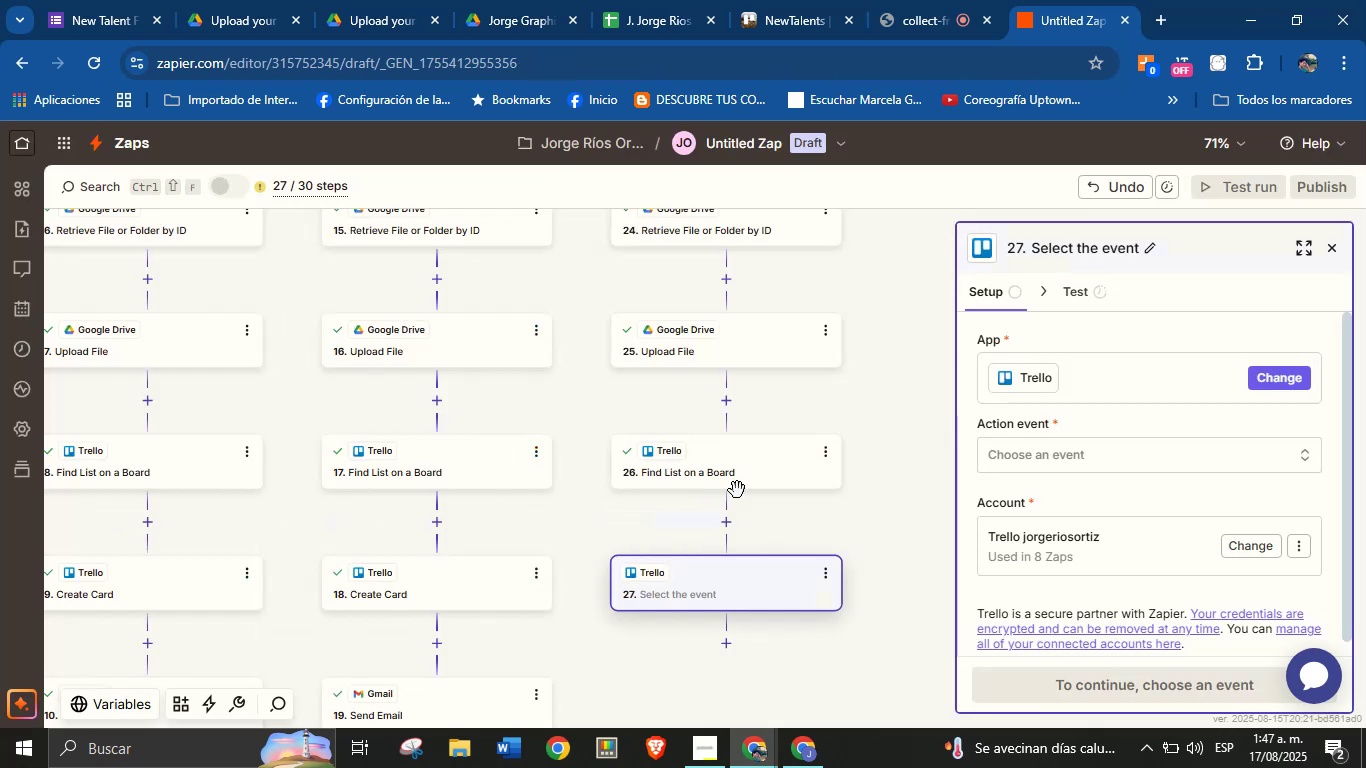 
left_click_drag(start_coordinate=[889, 513], to_coordinate=[887, 480])
 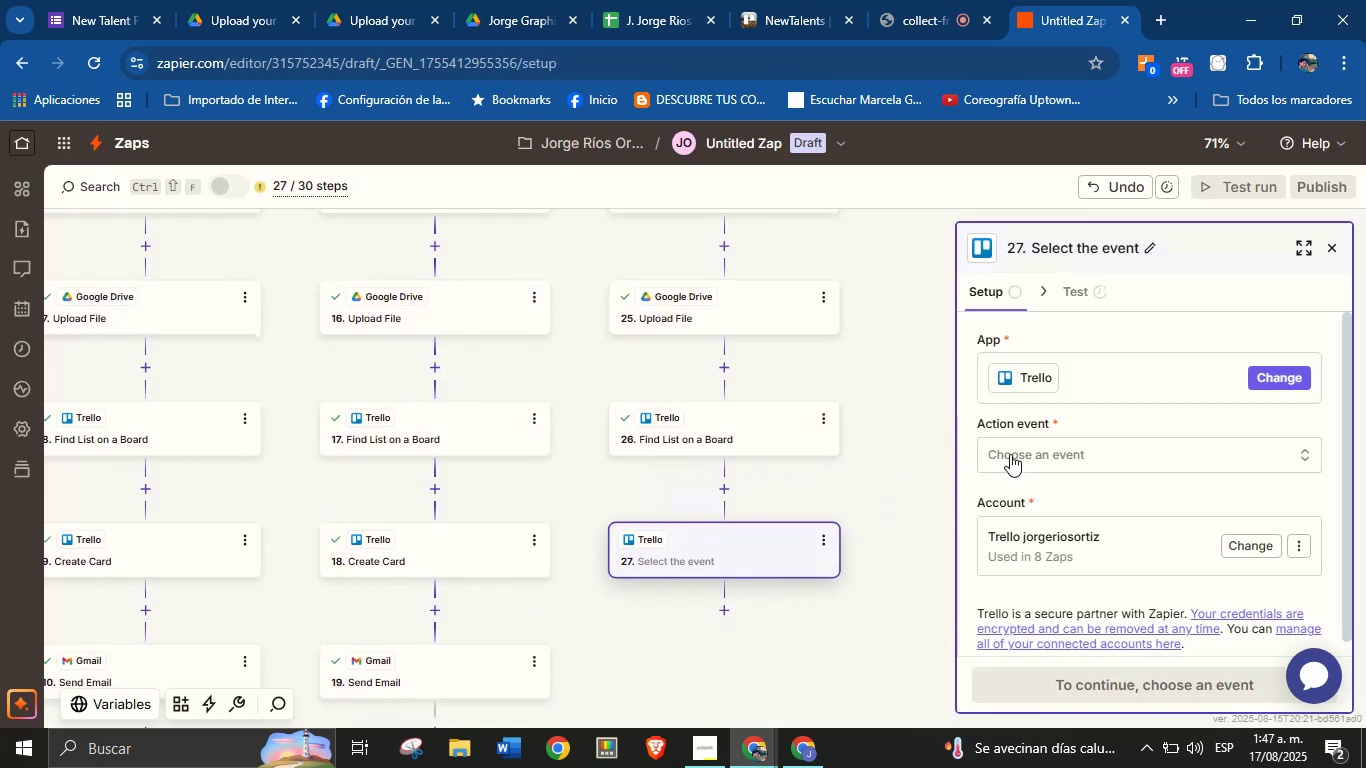 
left_click([1014, 452])
 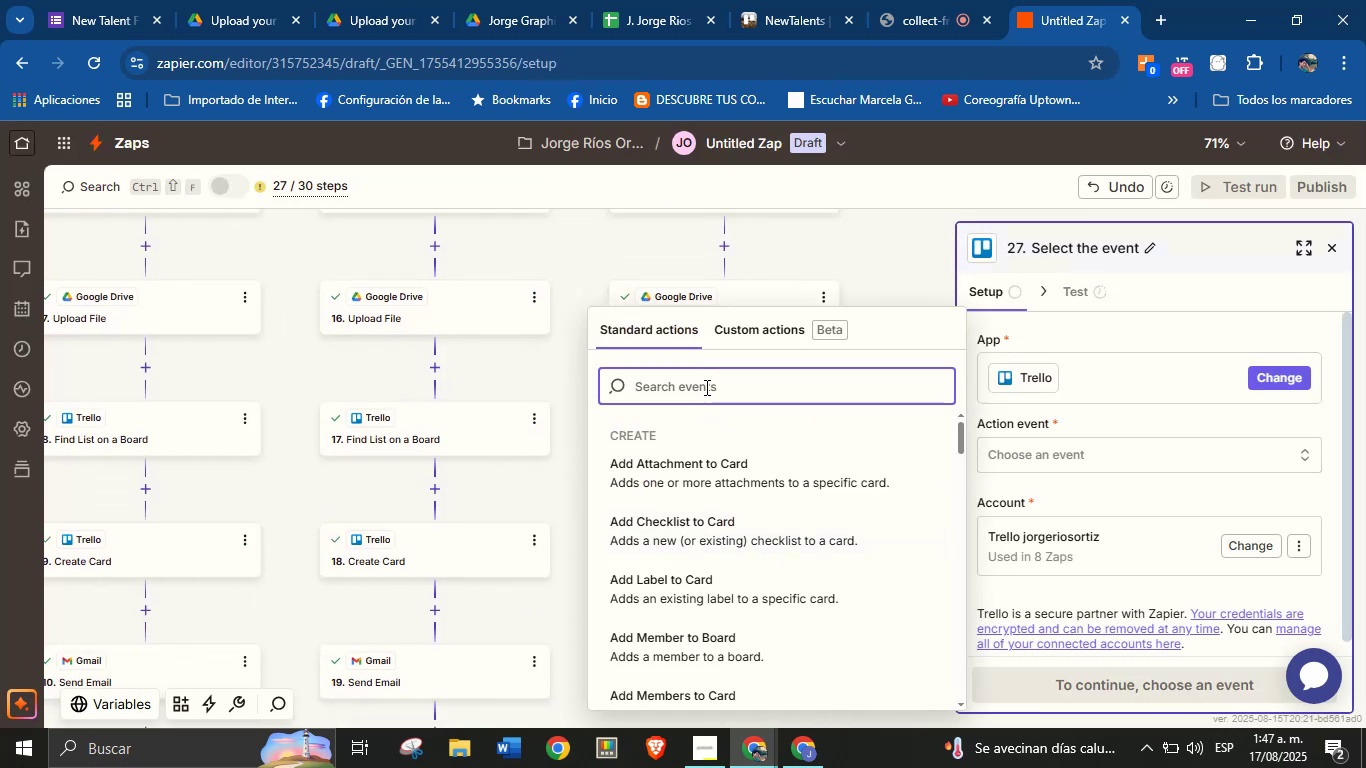 
type(card)
 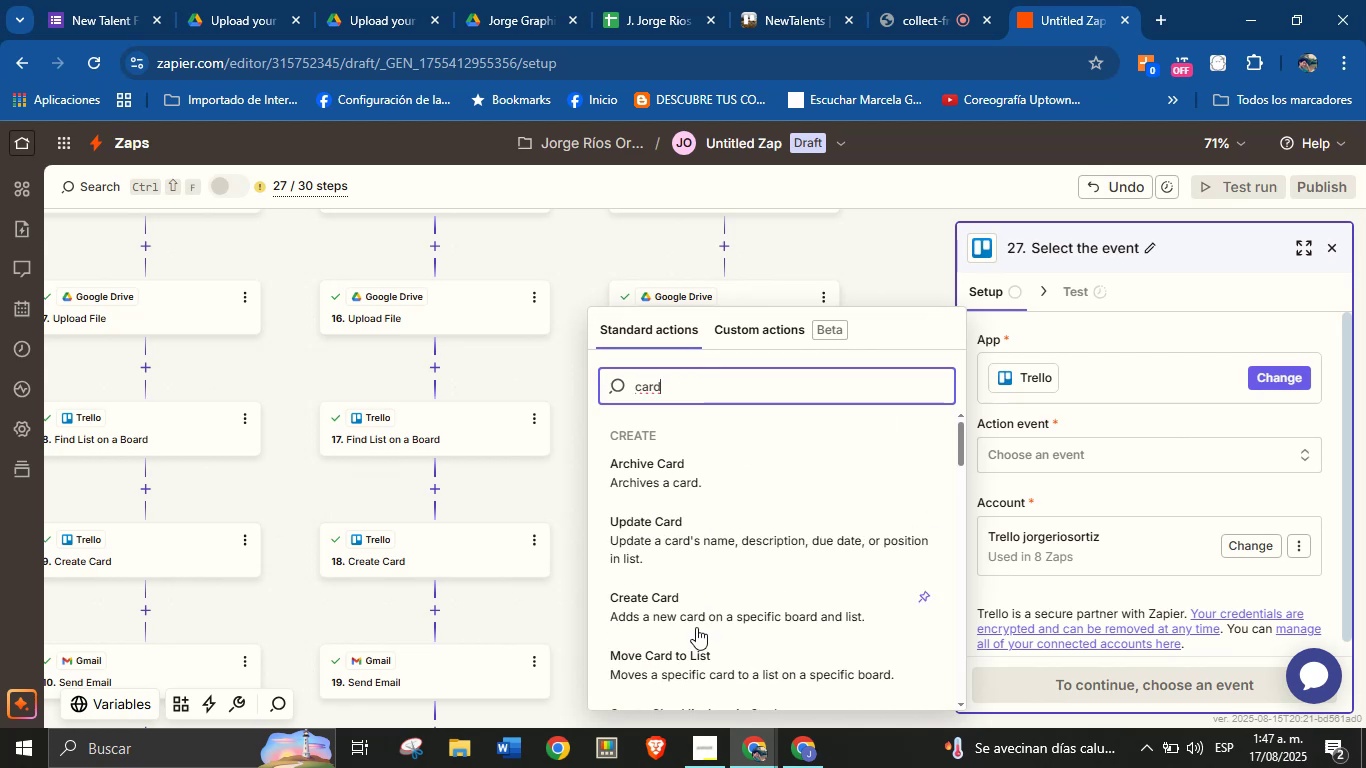 
left_click([696, 616])
 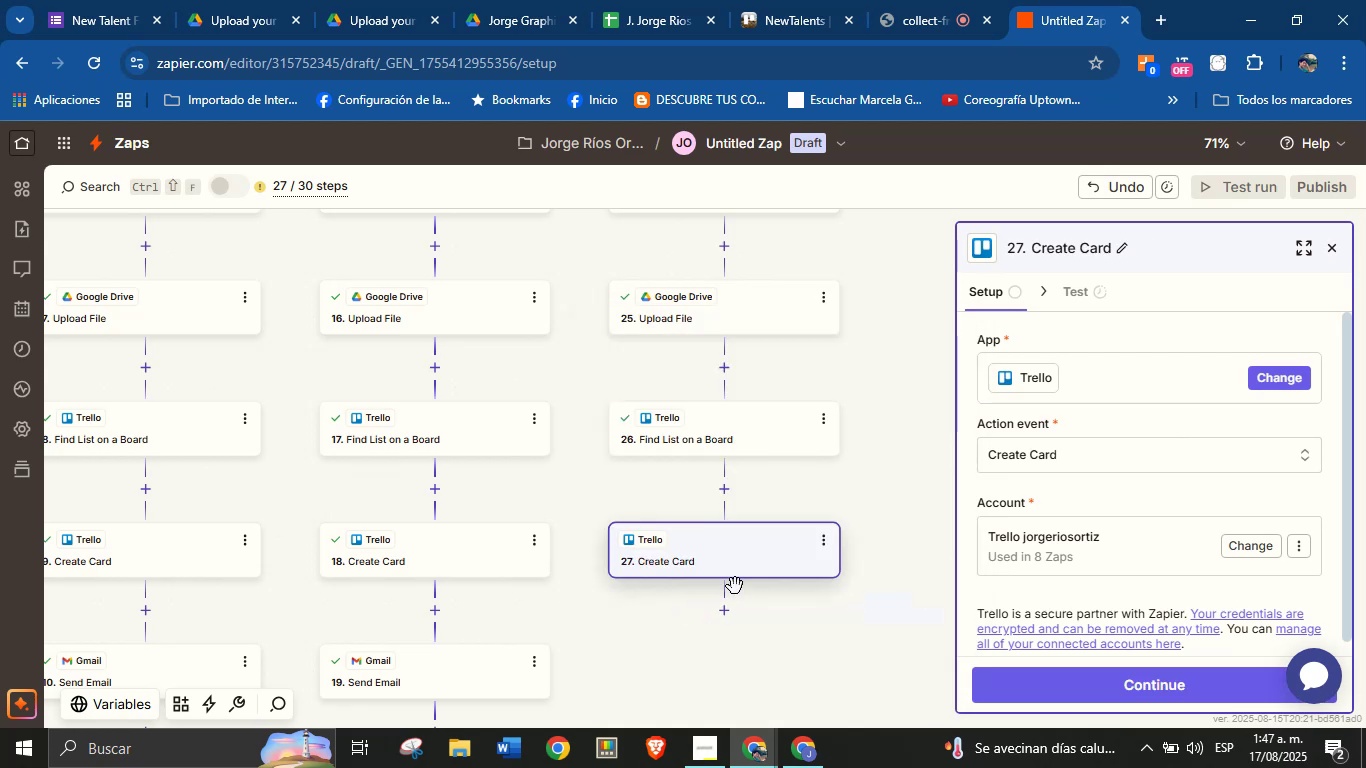 
left_click_drag(start_coordinate=[855, 585], to_coordinate=[837, 552])
 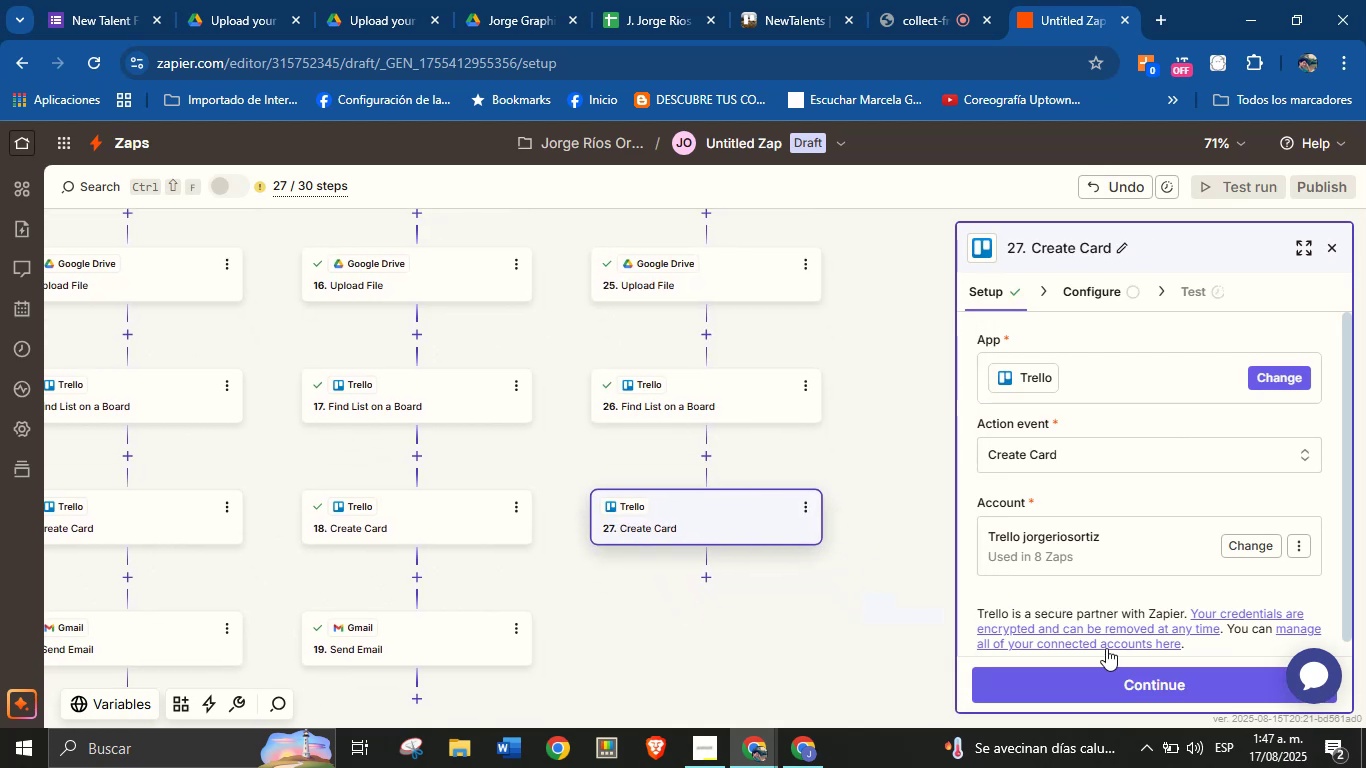 
left_click([1123, 680])
 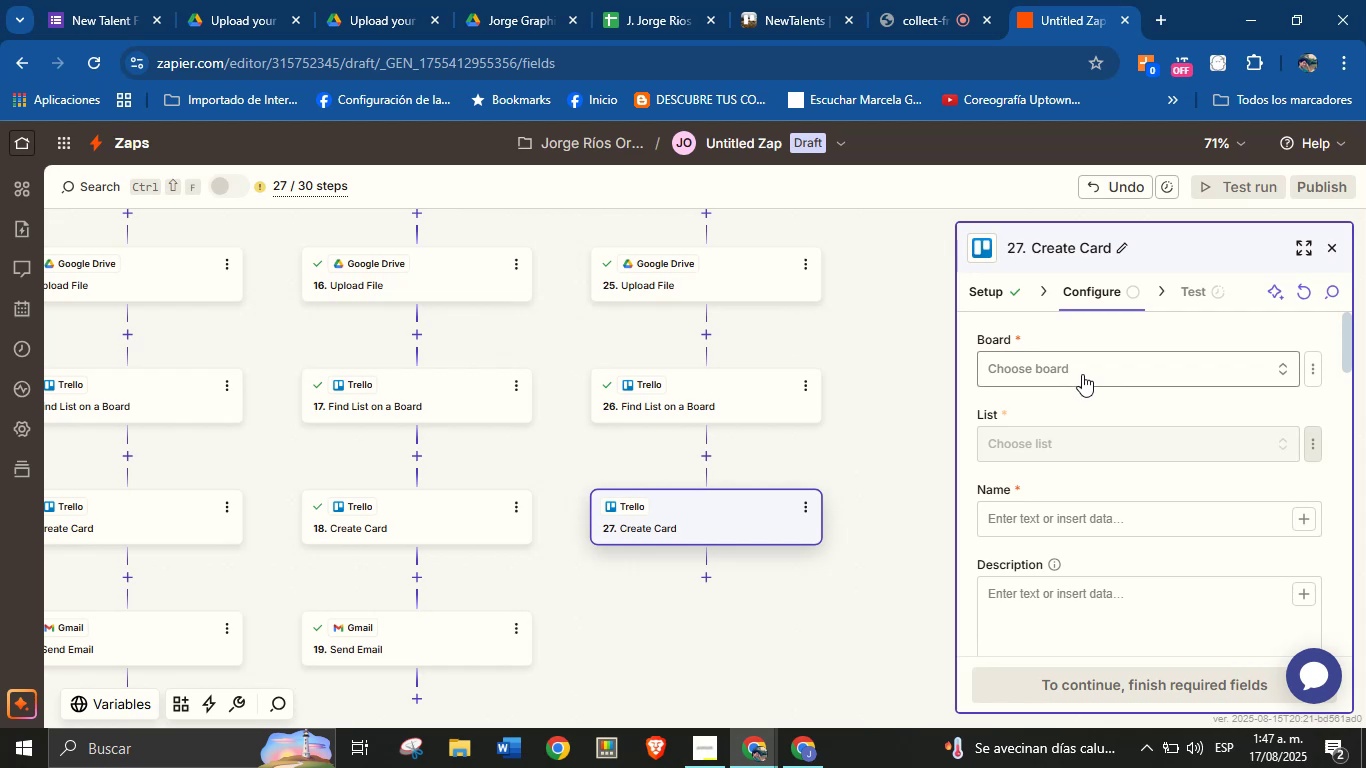 
left_click([1306, 373])
 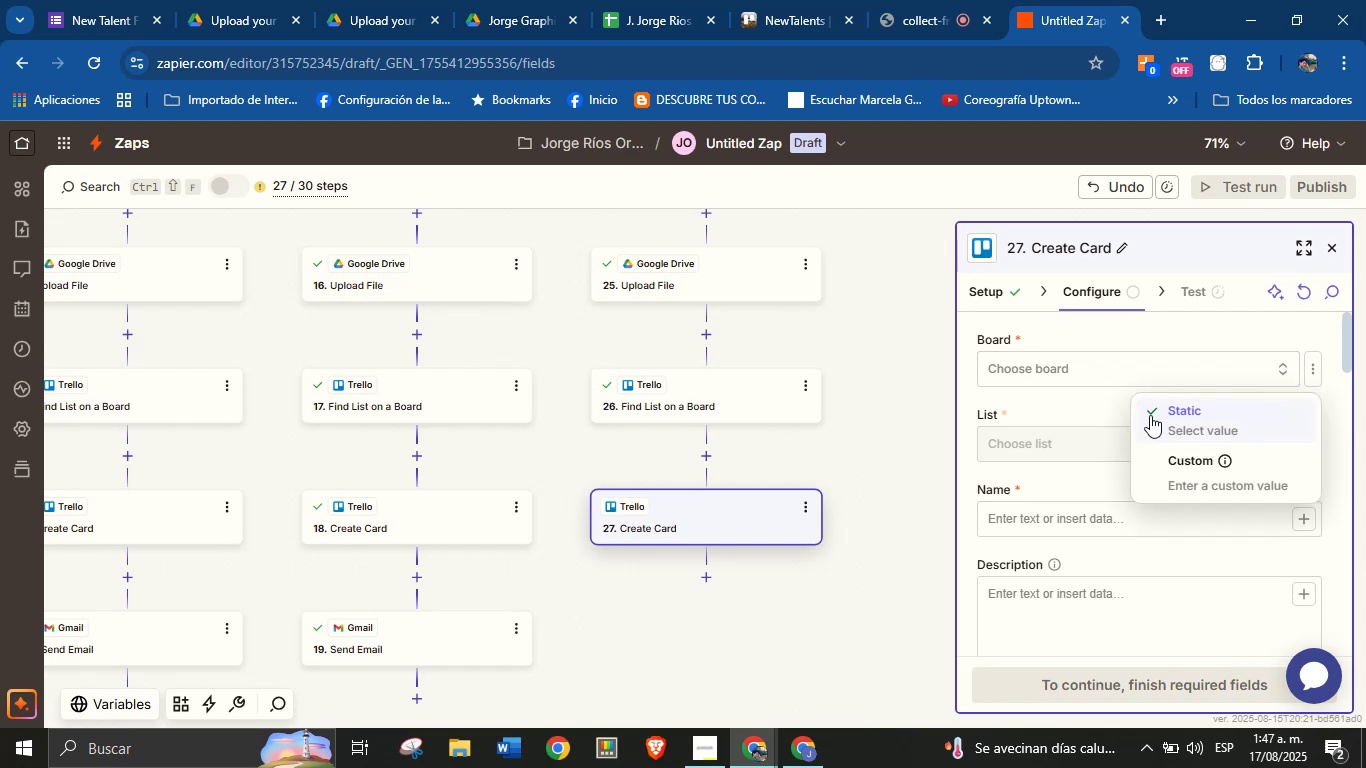 
left_click([1102, 380])
 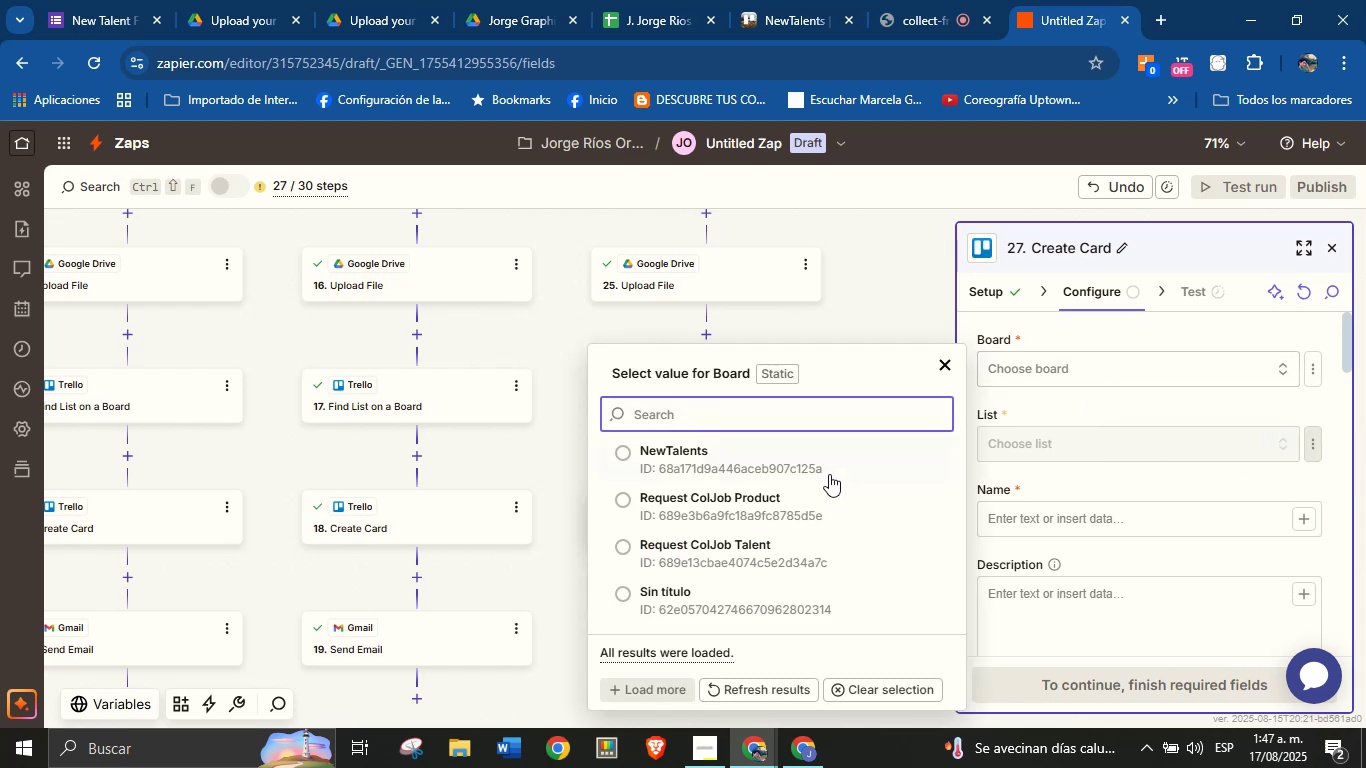 
left_click([812, 469])
 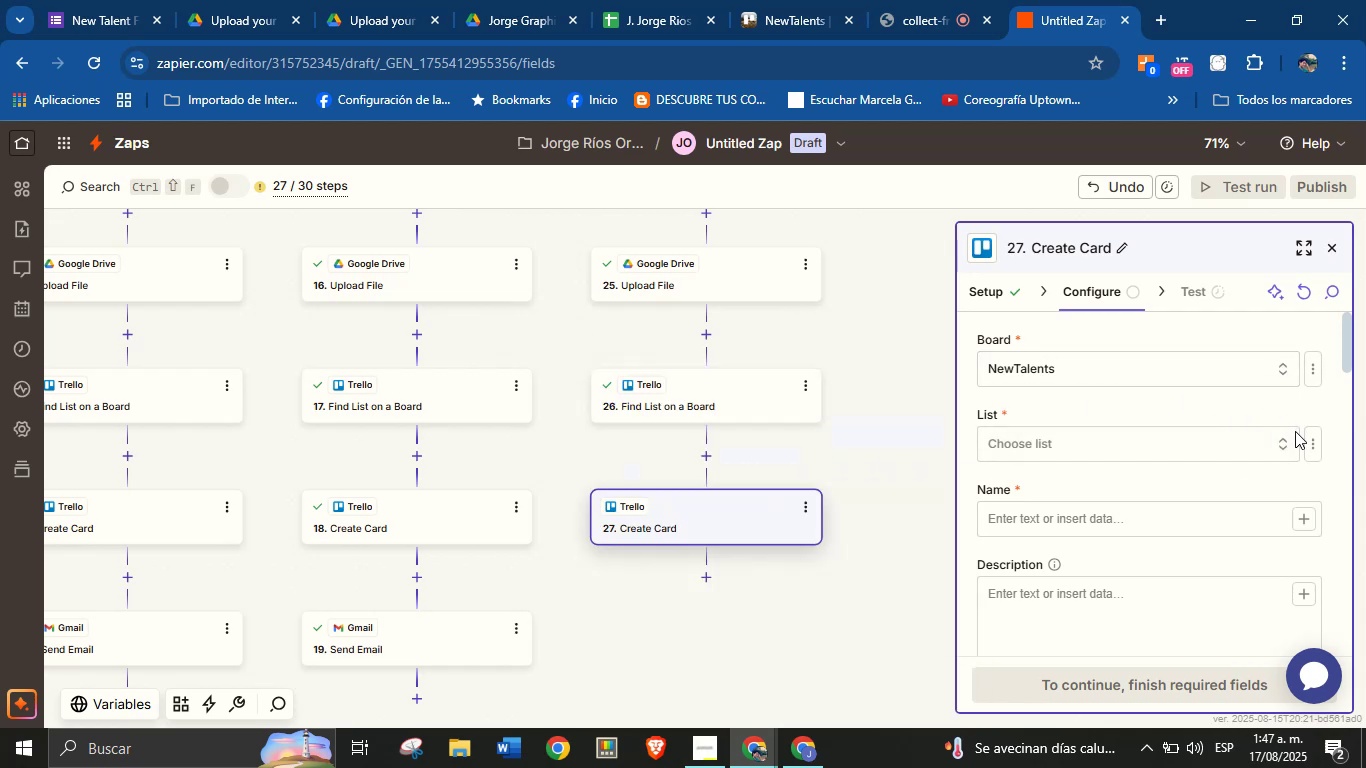 
left_click([1307, 444])
 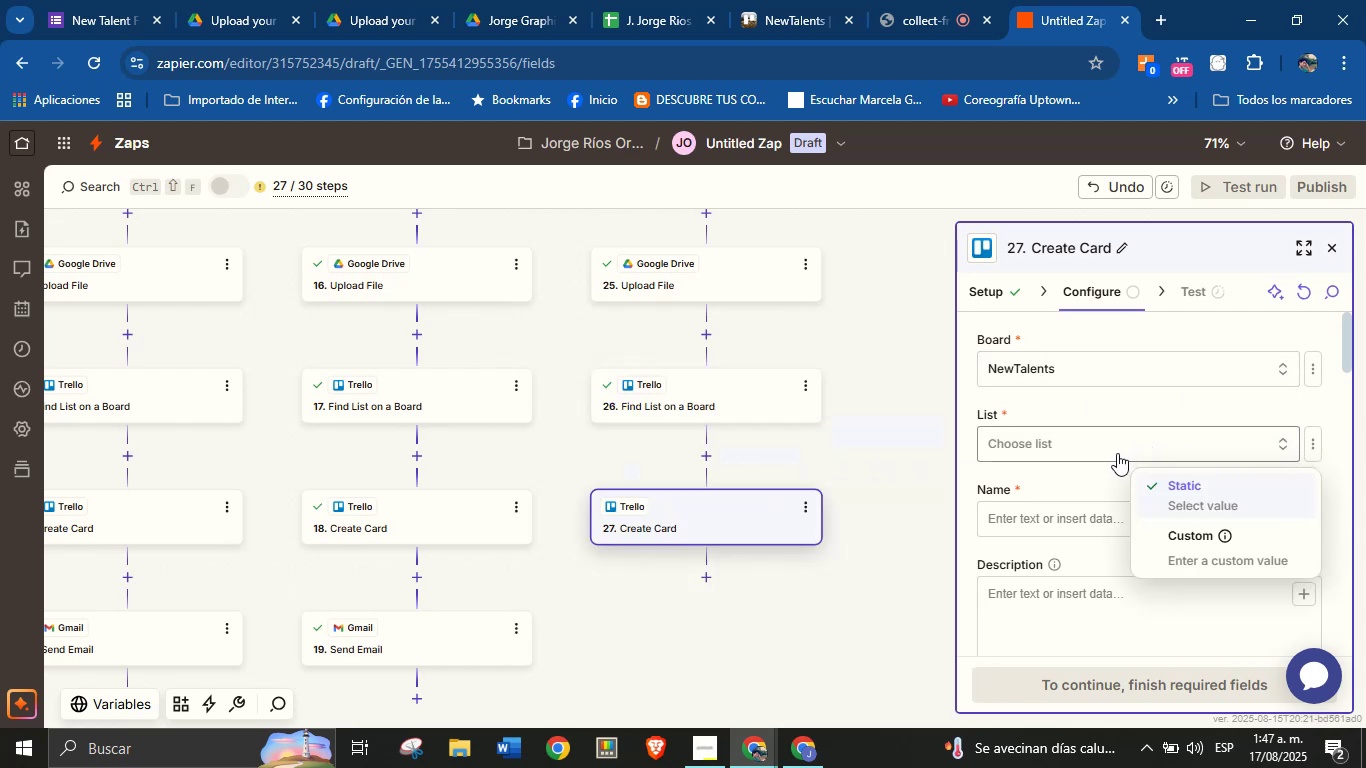 
left_click([1177, 530])
 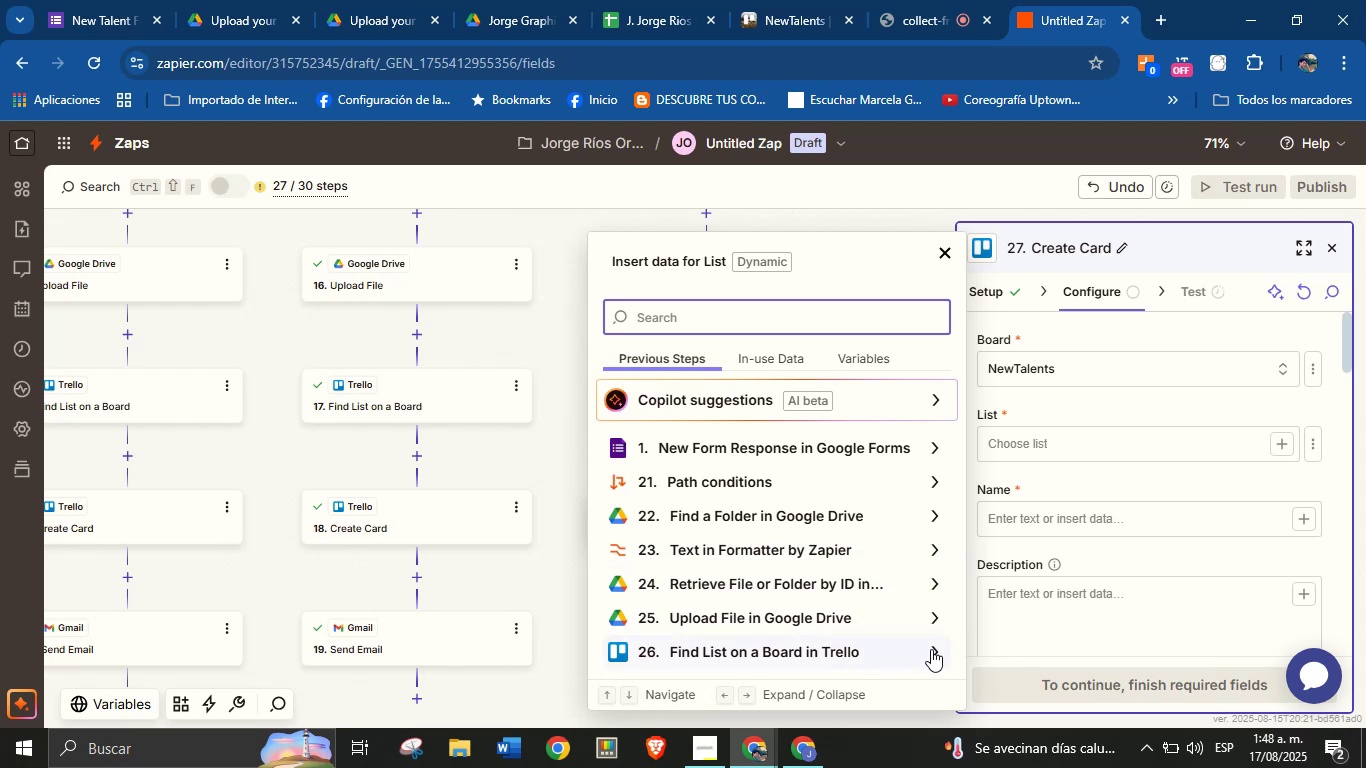 
wait(5.91)
 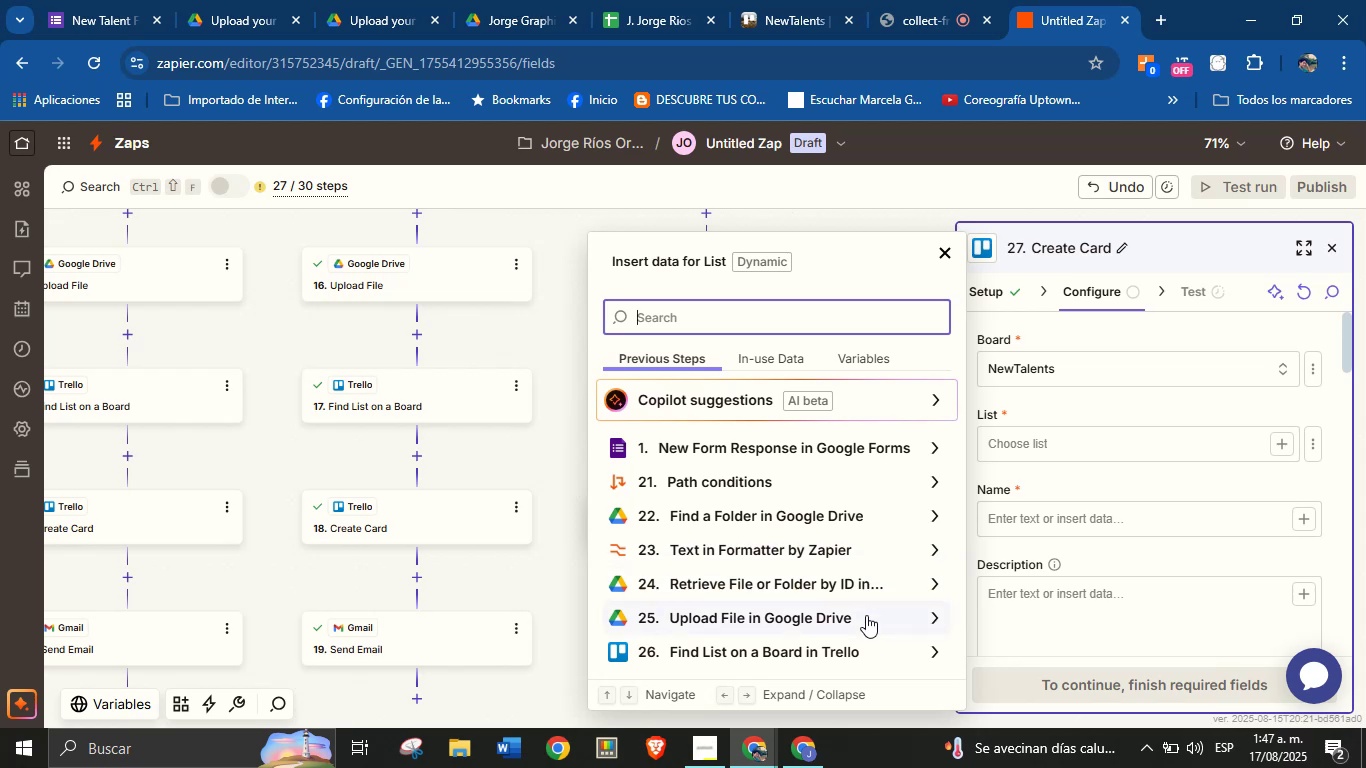 
left_click([937, 652])
 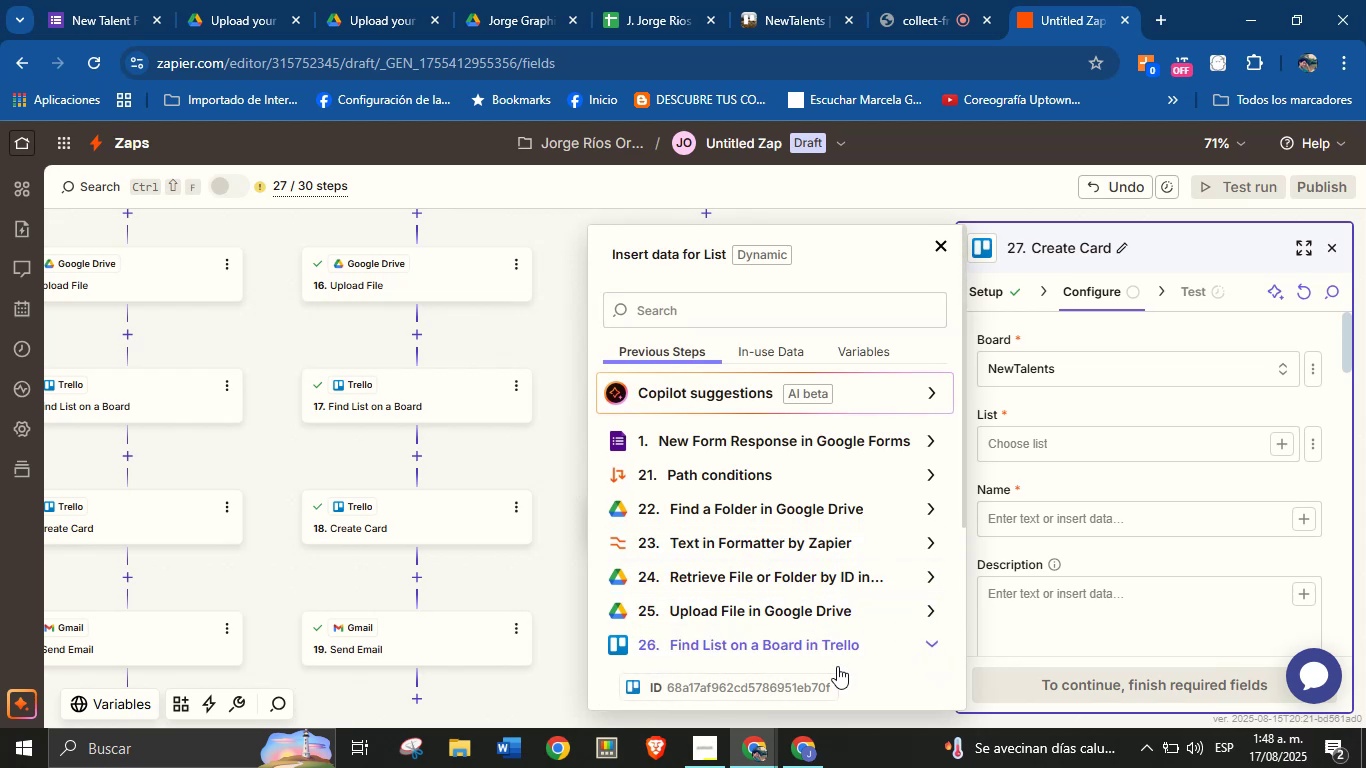 
left_click([825, 687])
 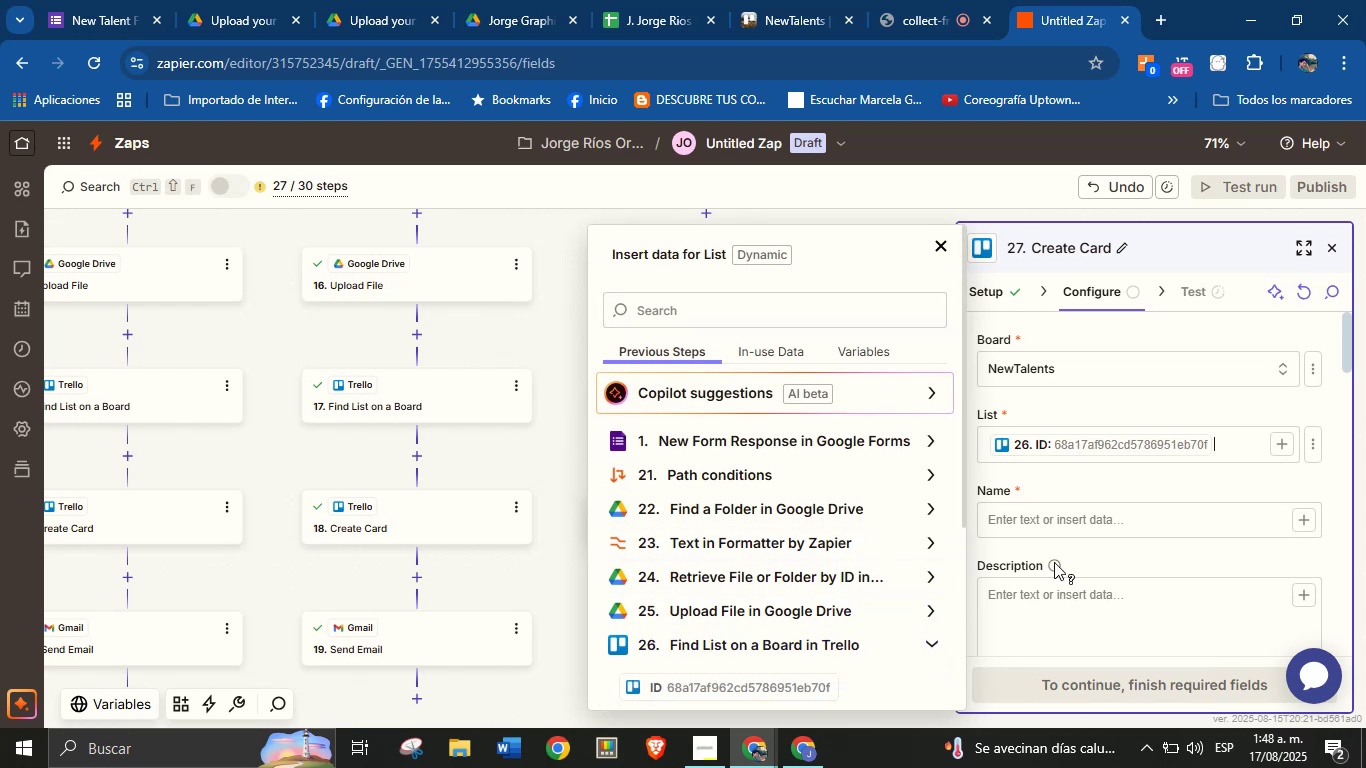 
left_click([1085, 553])
 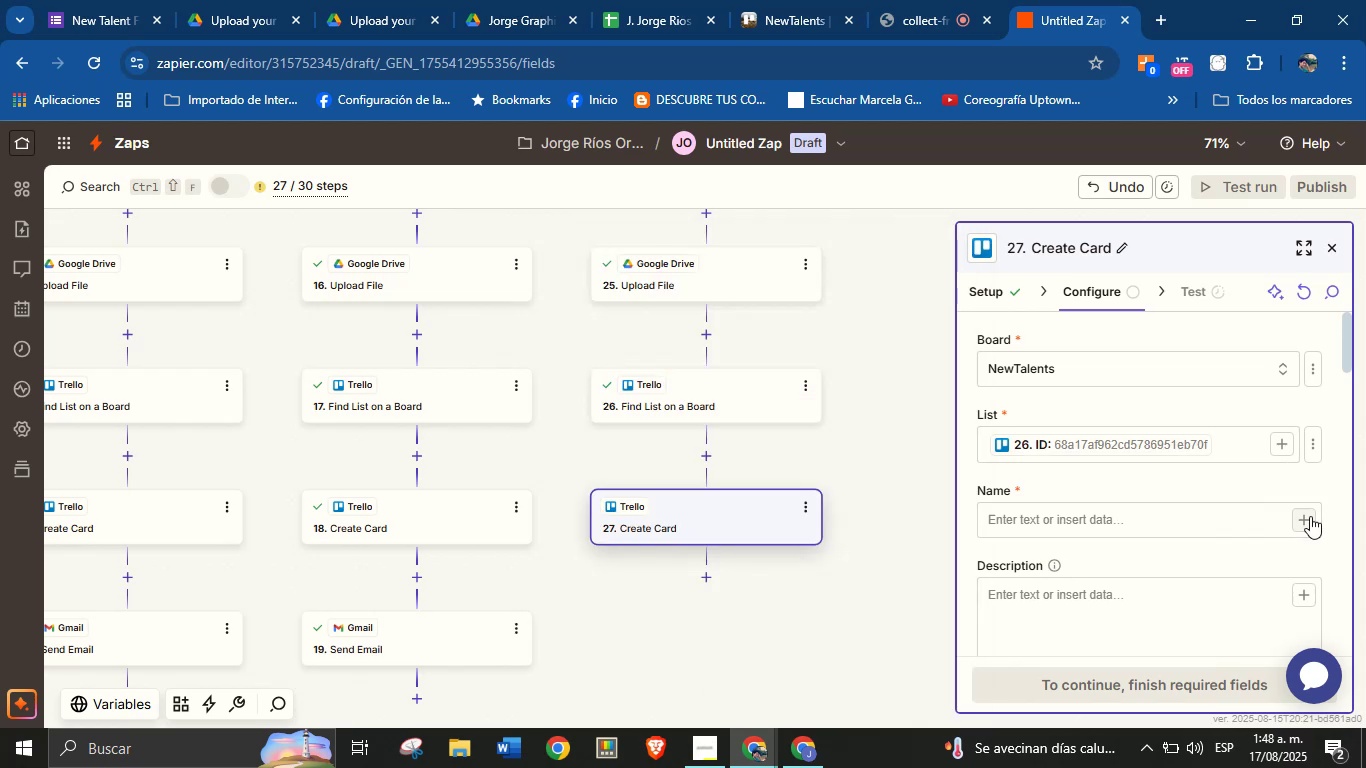 
left_click([1256, 519])
 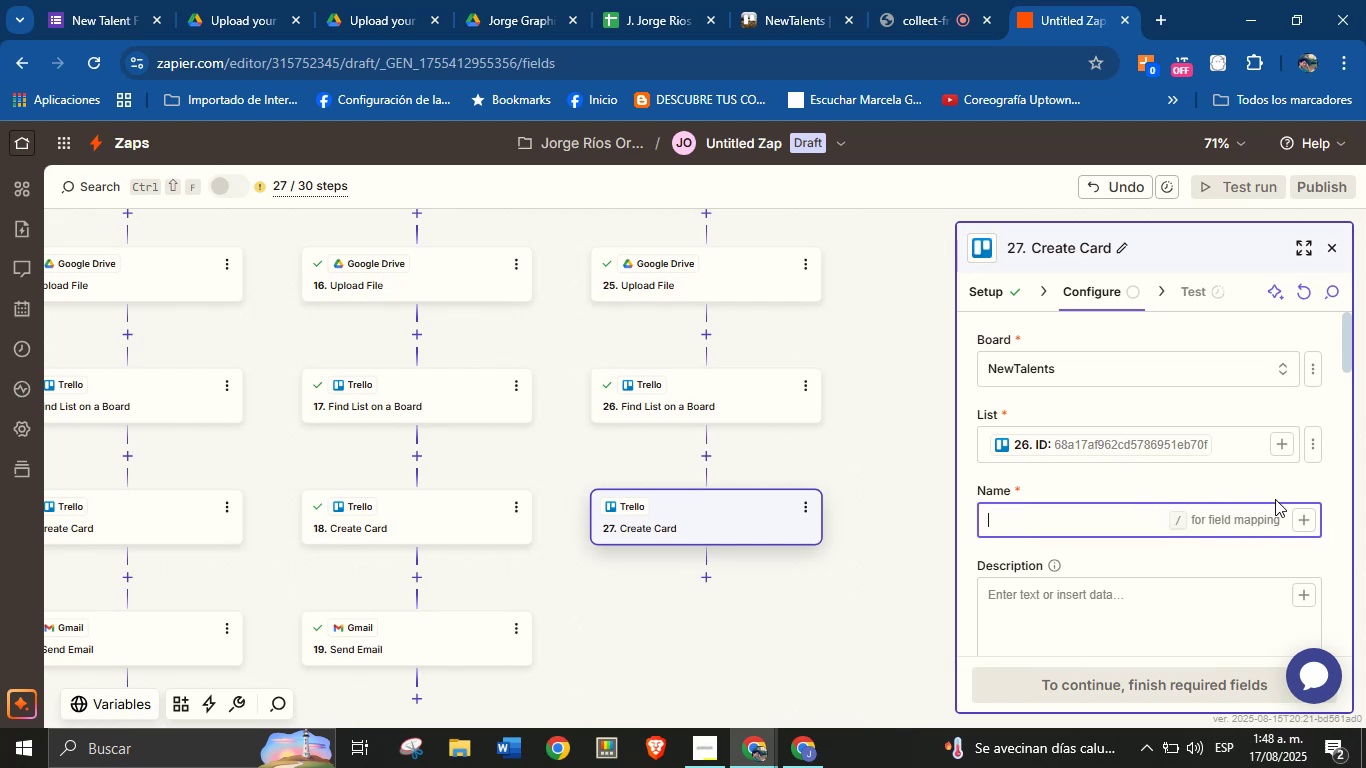 
left_click([1300, 521])
 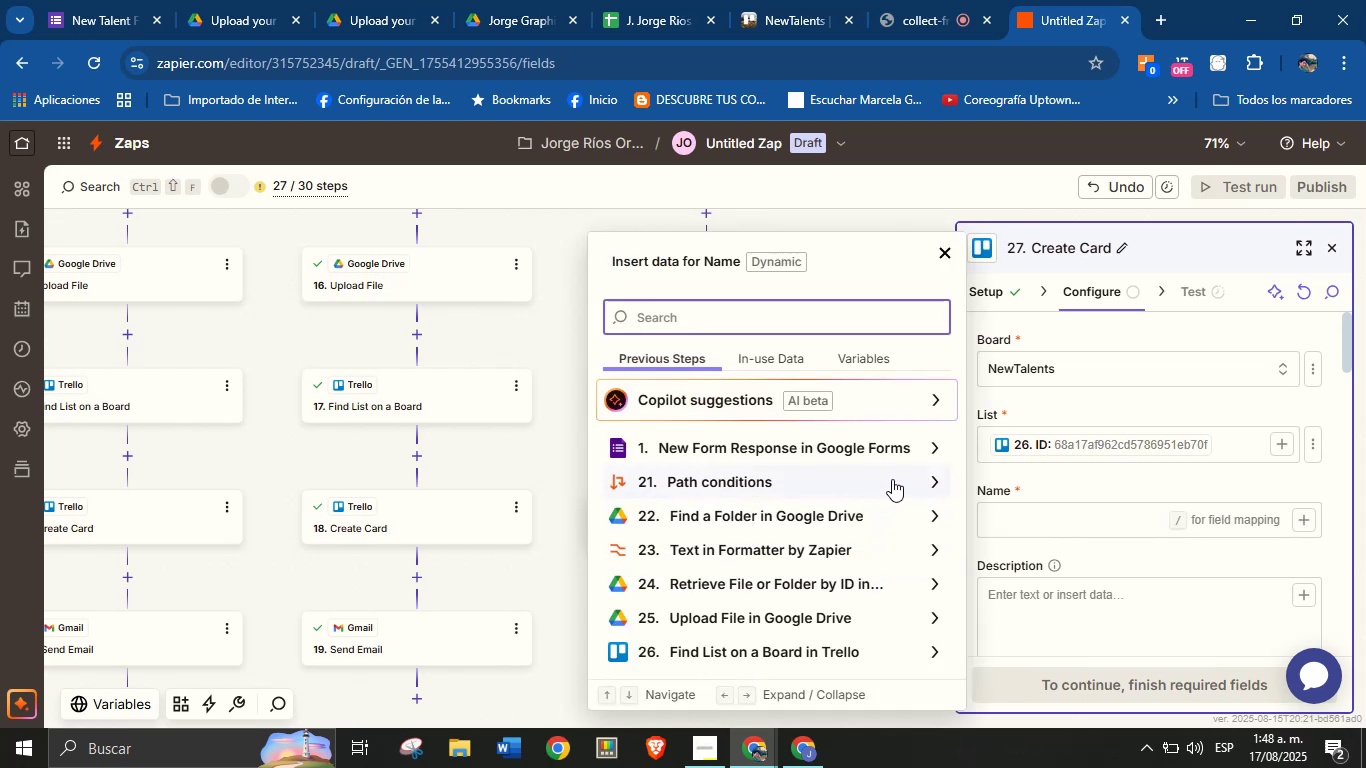 
wait(8.25)
 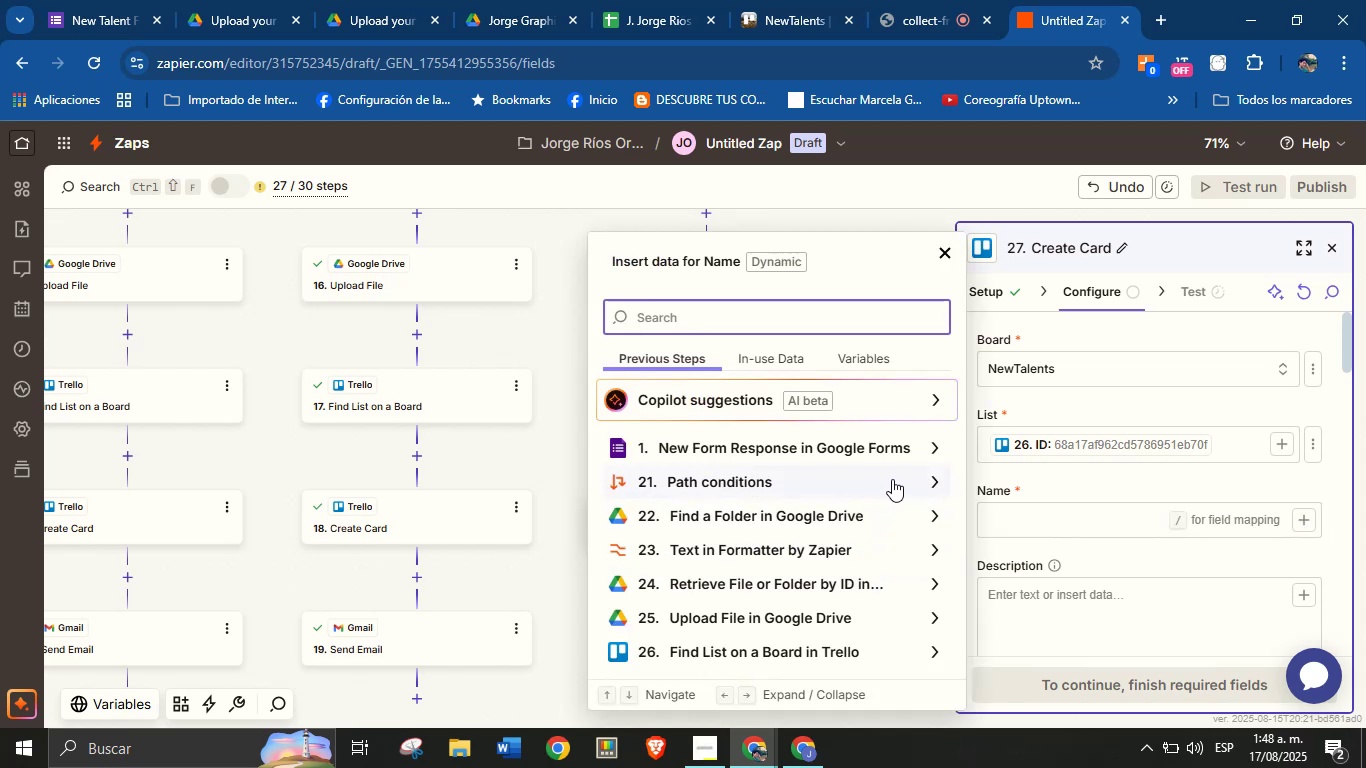 
right_click([880, 424])
 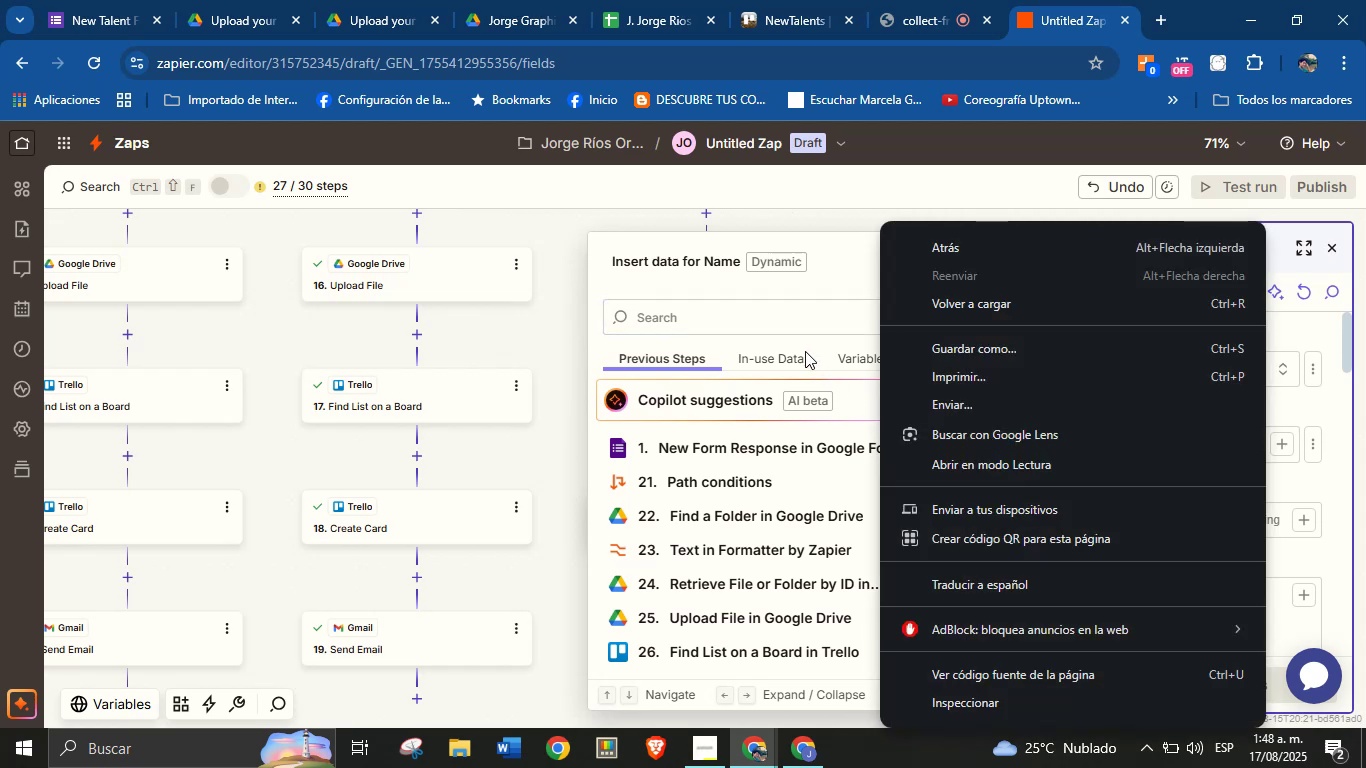 
left_click([798, 329])
 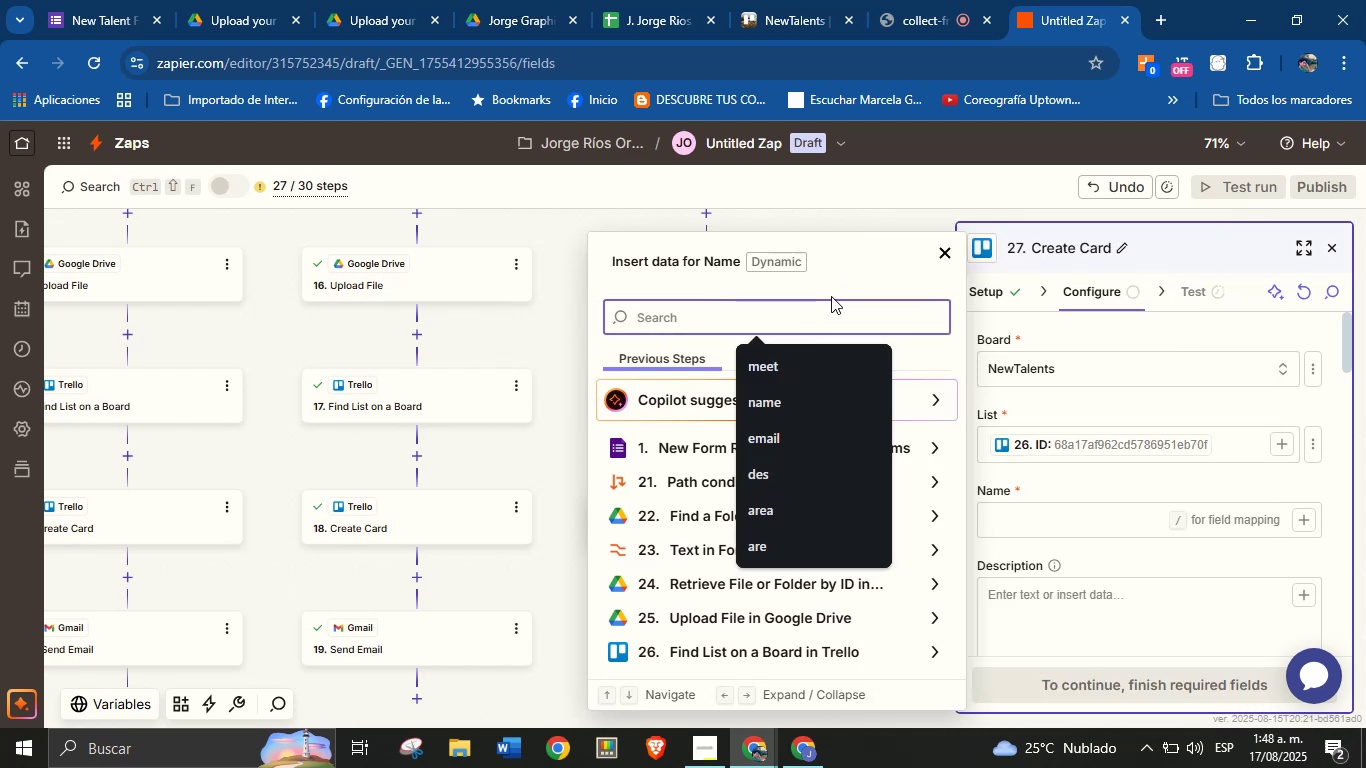 
left_click([836, 290])
 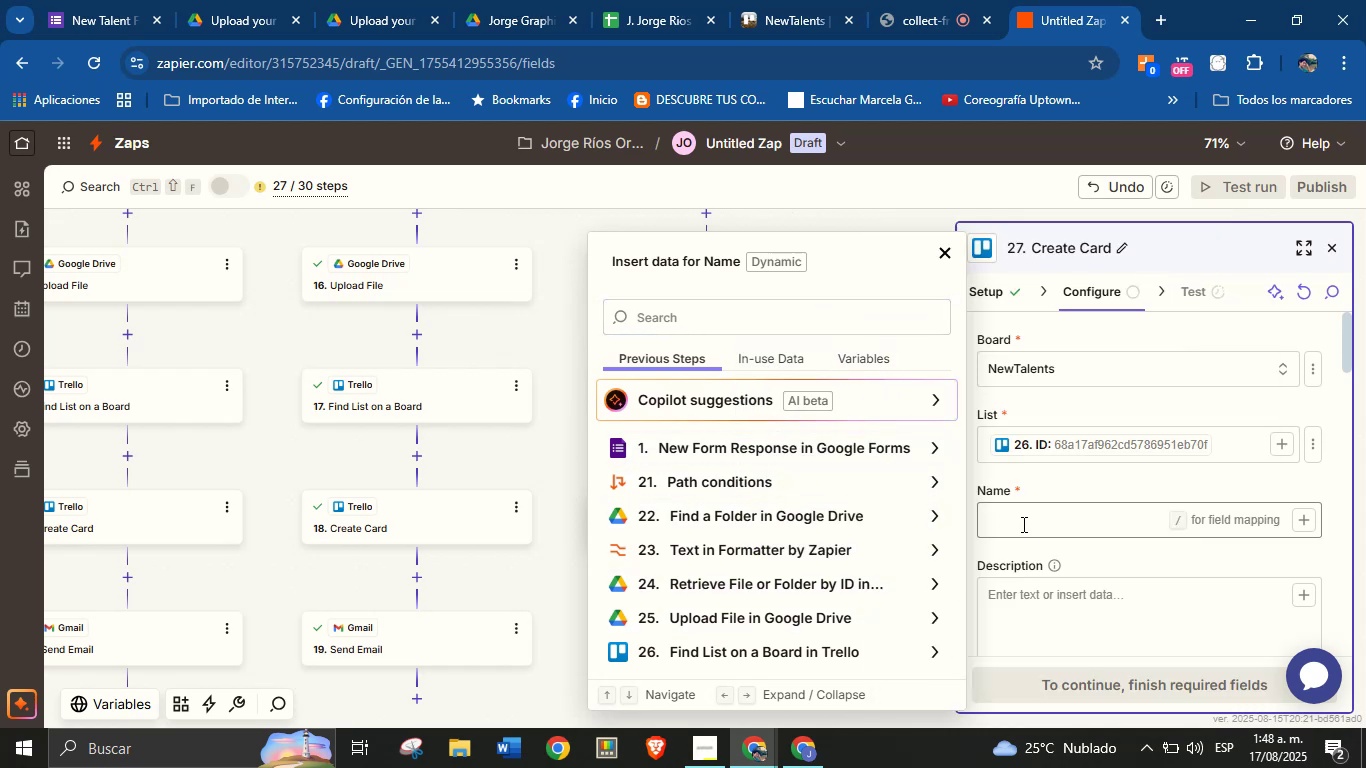 
wait(6.15)
 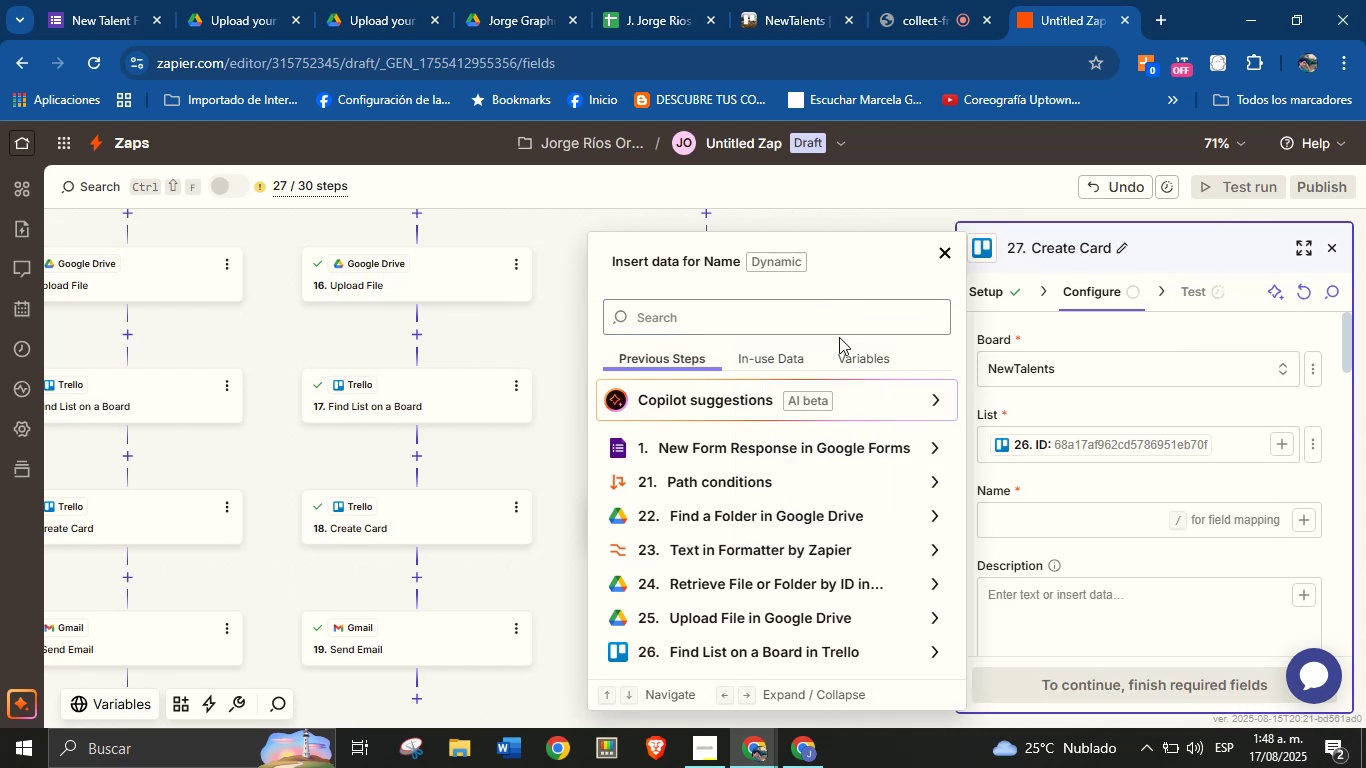 
left_click([1022, 524])
 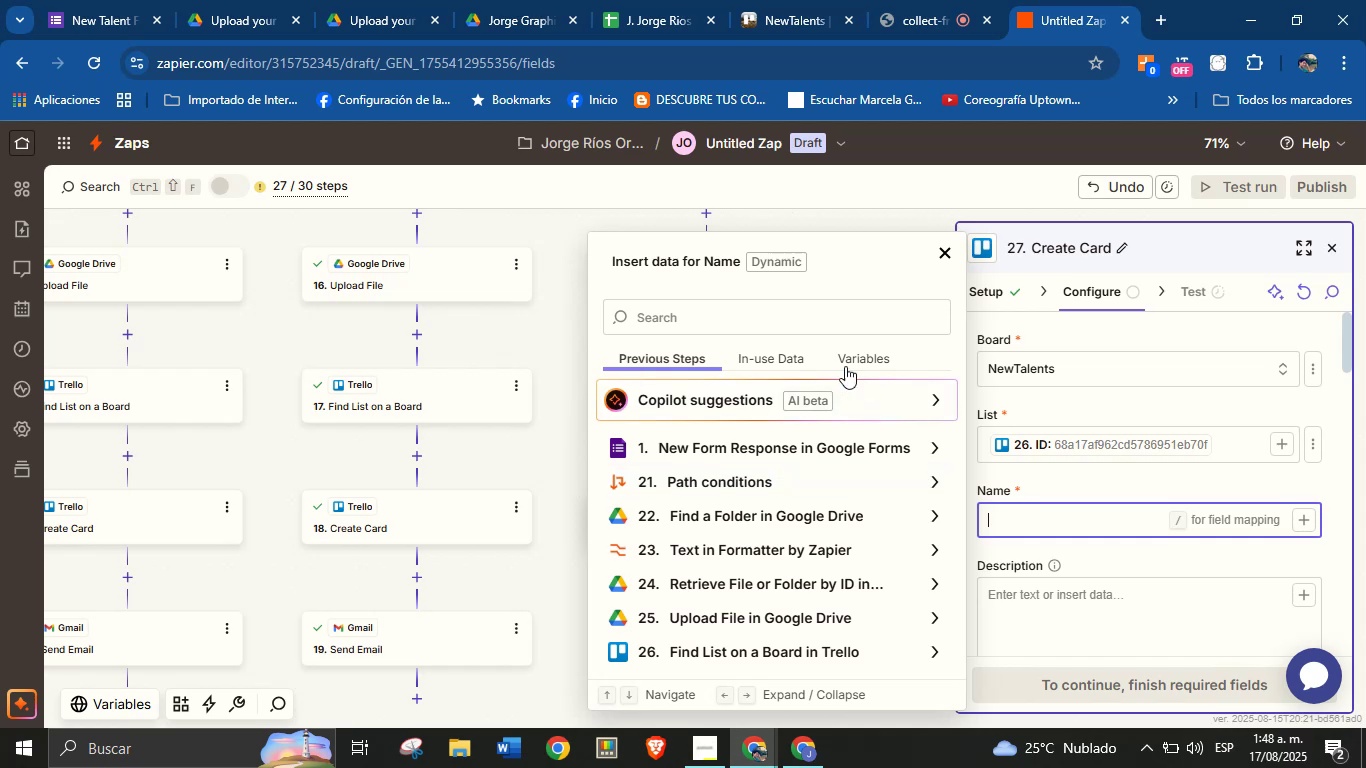 
left_click([832, 323])
 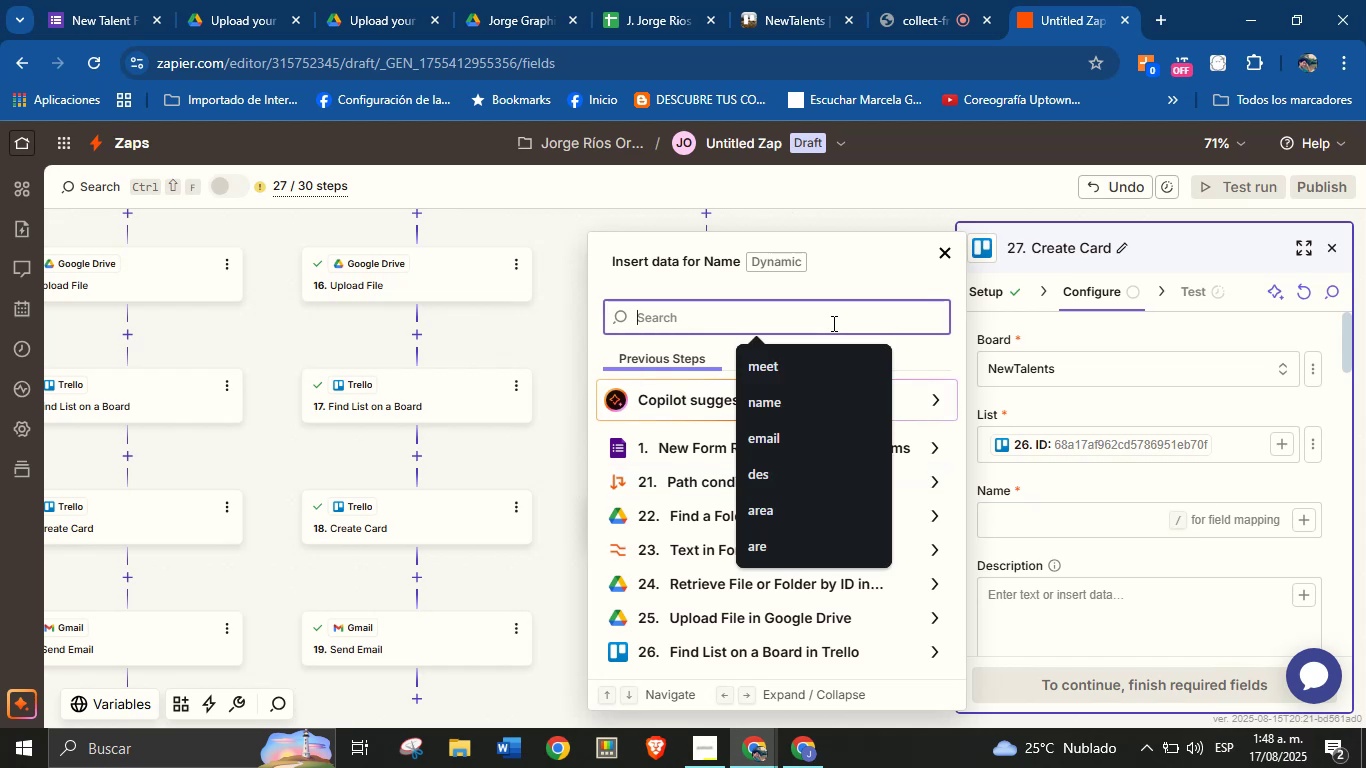 
type(nam)
 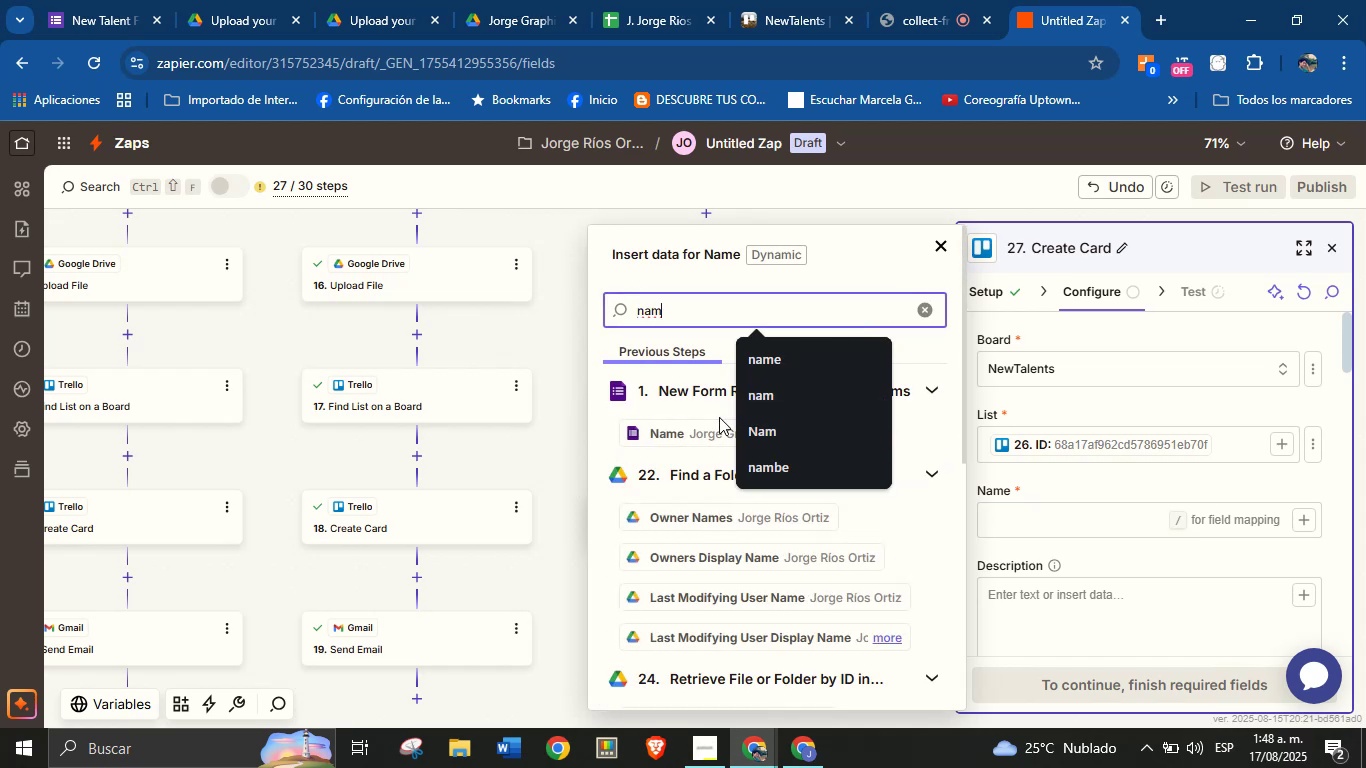 
left_click([706, 430])
 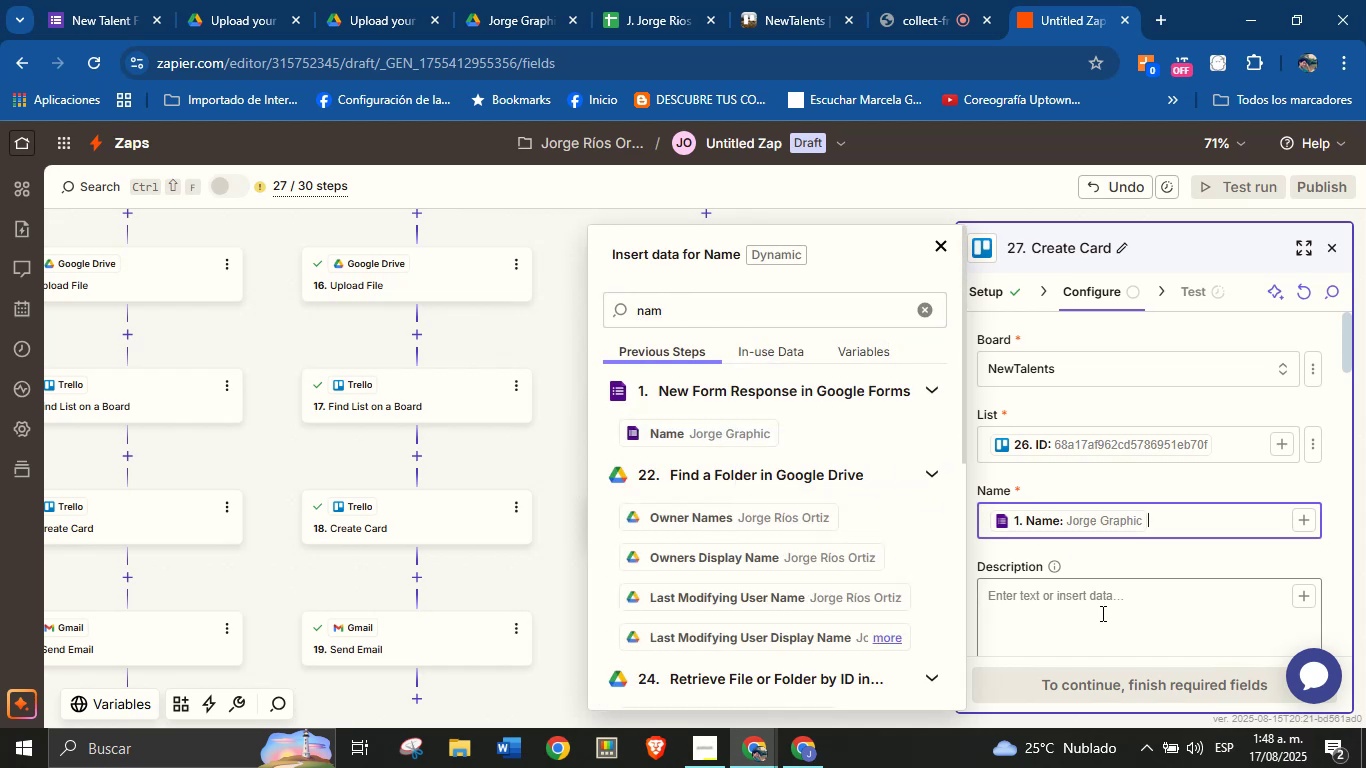 
left_click([1104, 610])
 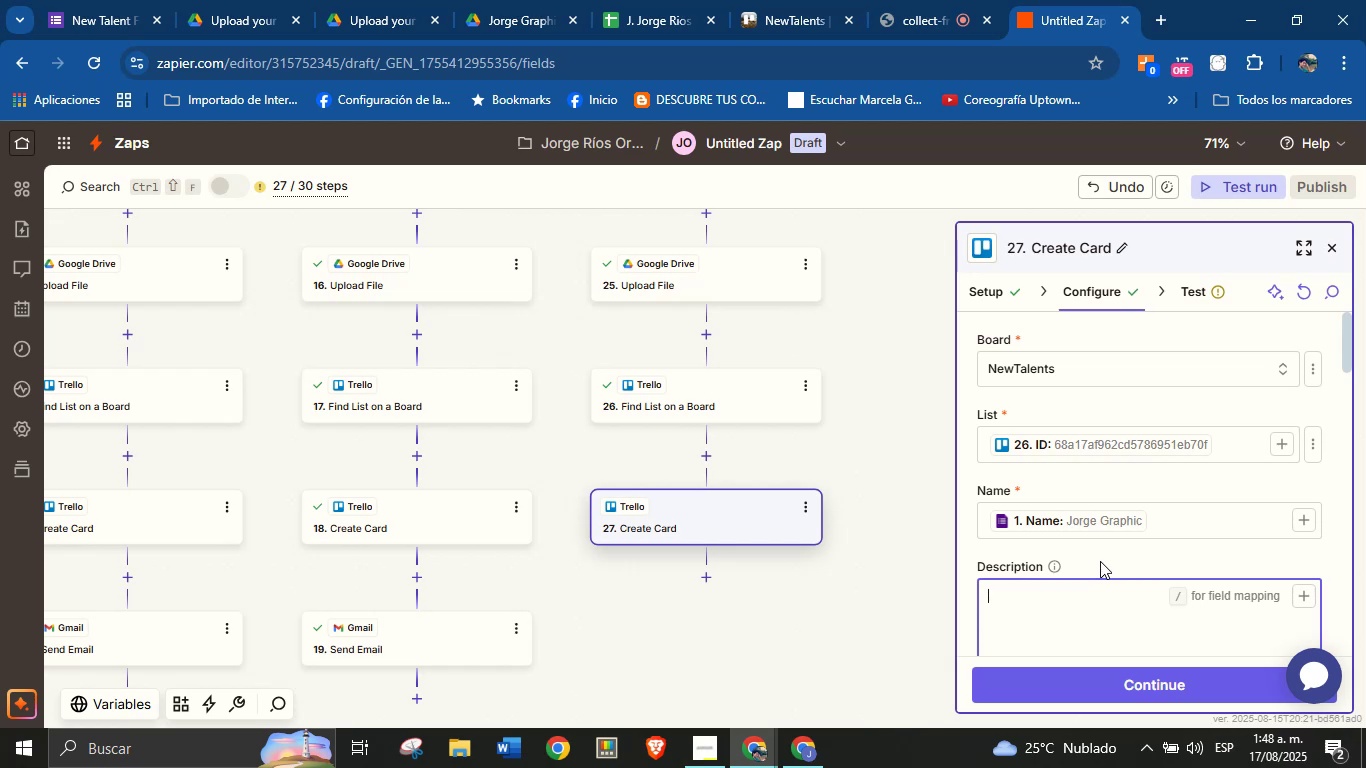 
wait(9.72)
 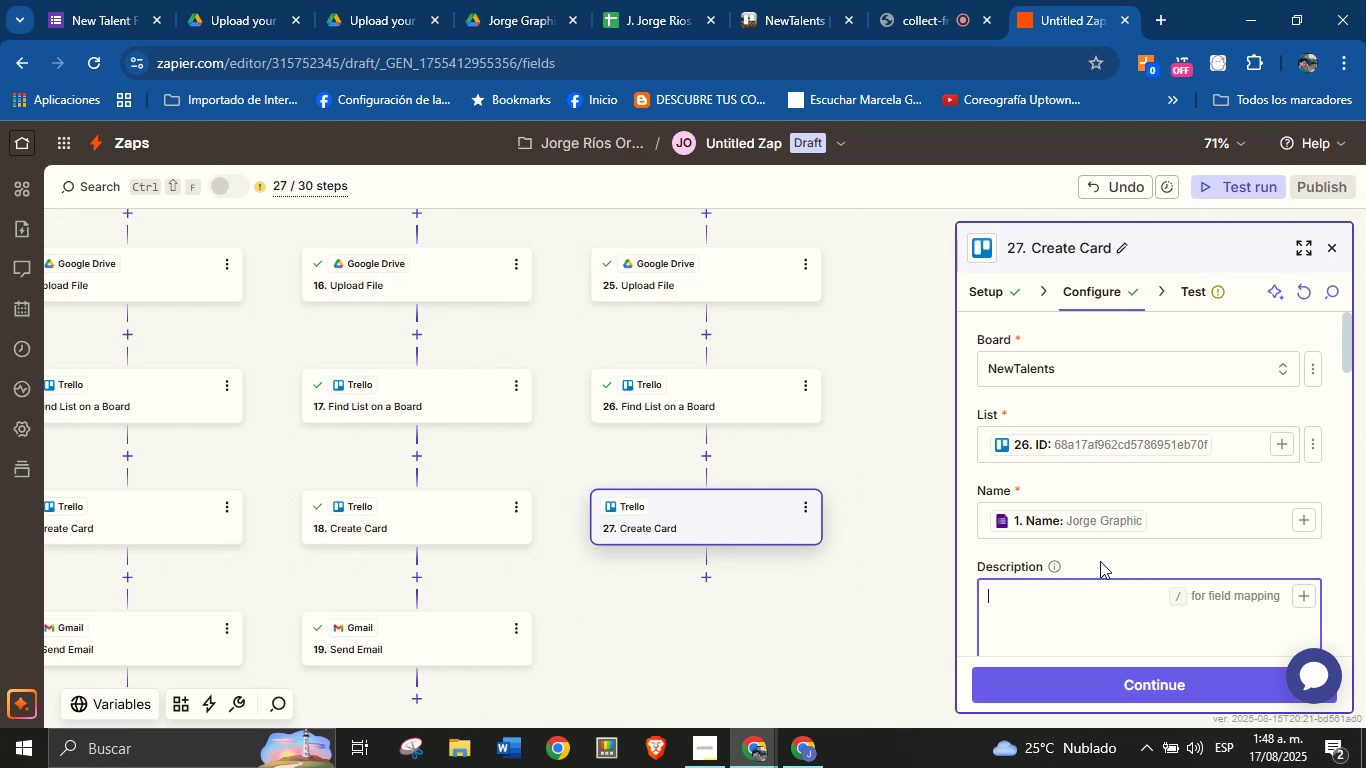 
type(New talent registered.[PageDown])
 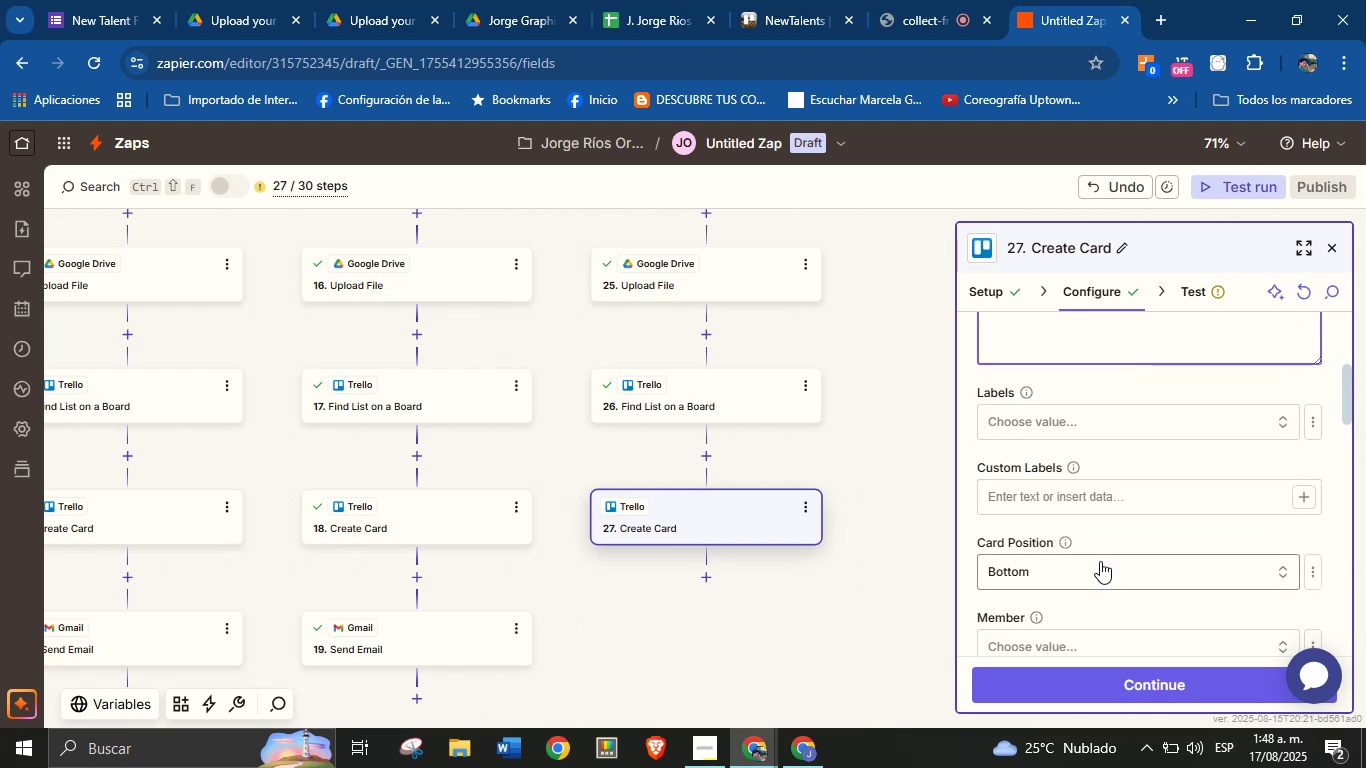 
scroll: coordinate [1082, 523], scroll_direction: up, amount: 2.0
 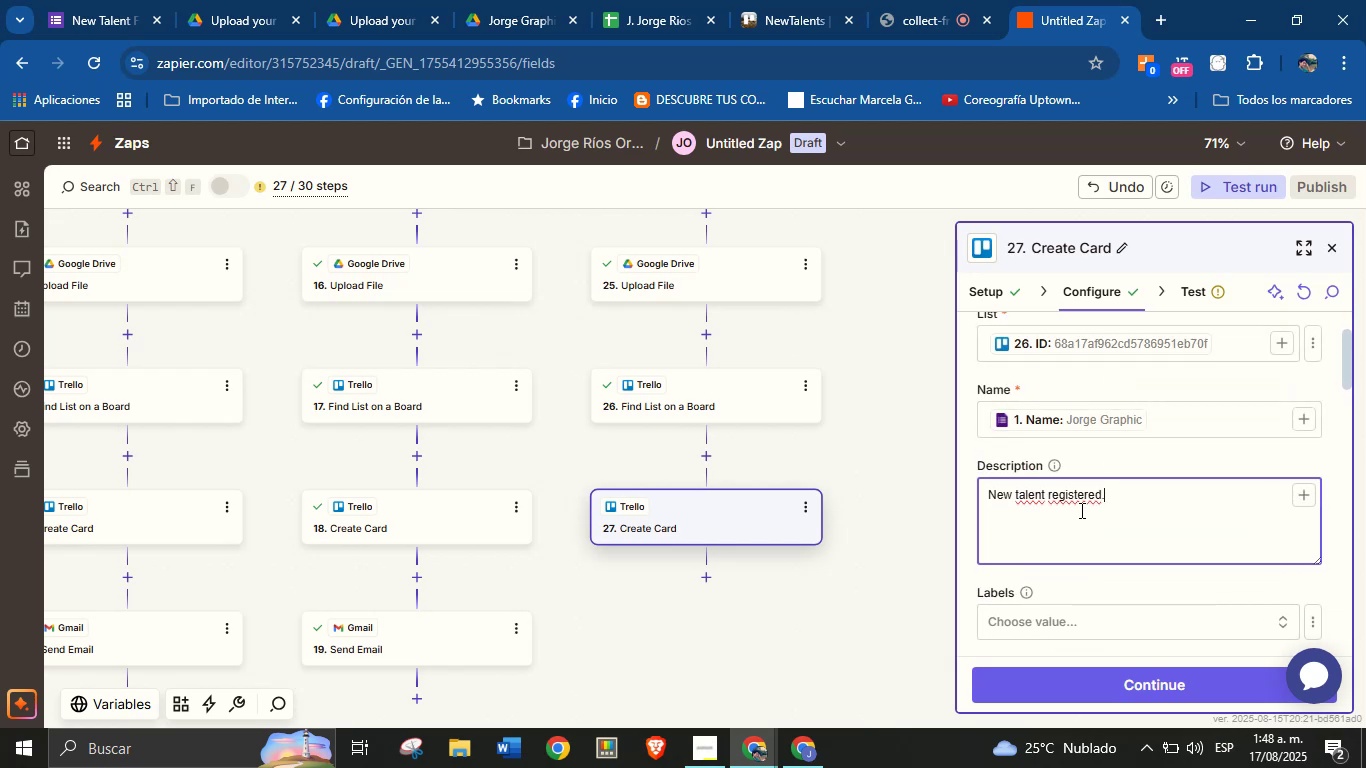 
left_click([1079, 523])
 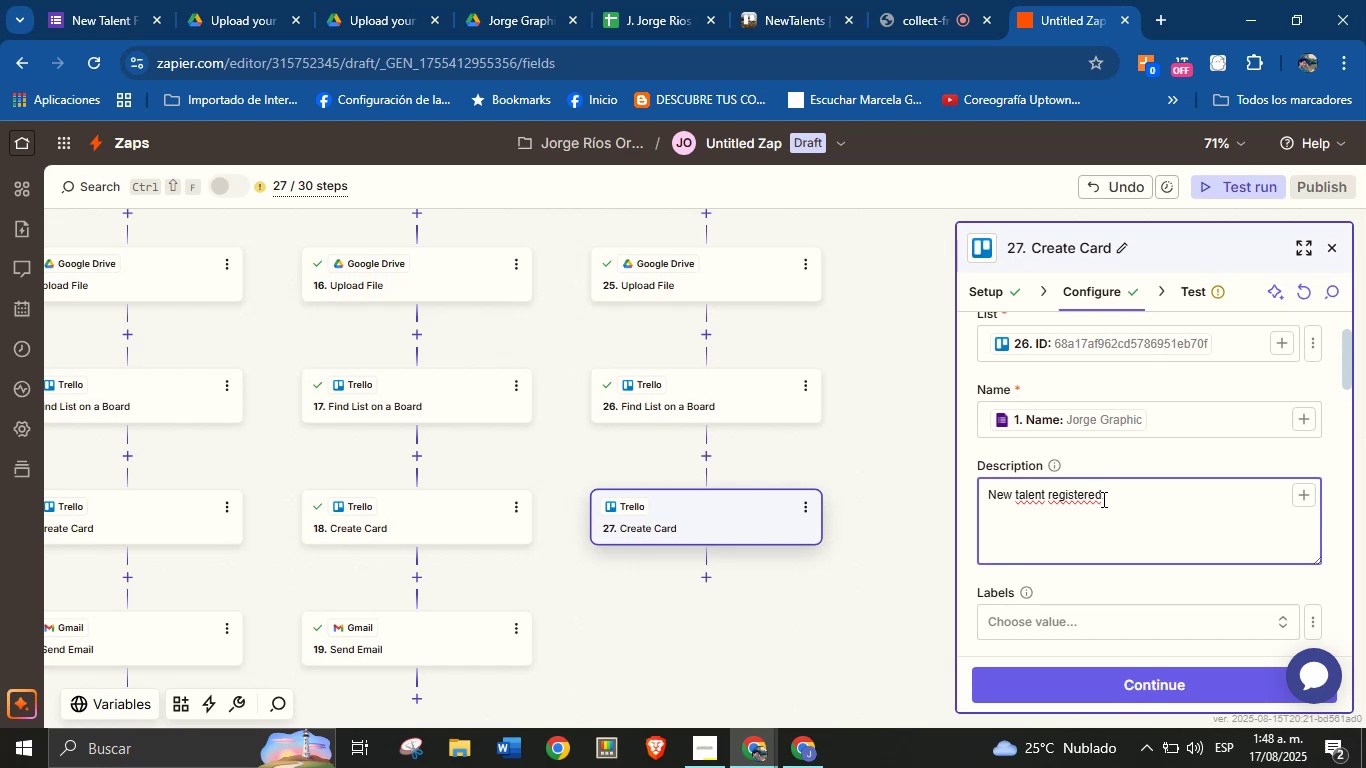 
left_click([1112, 499])
 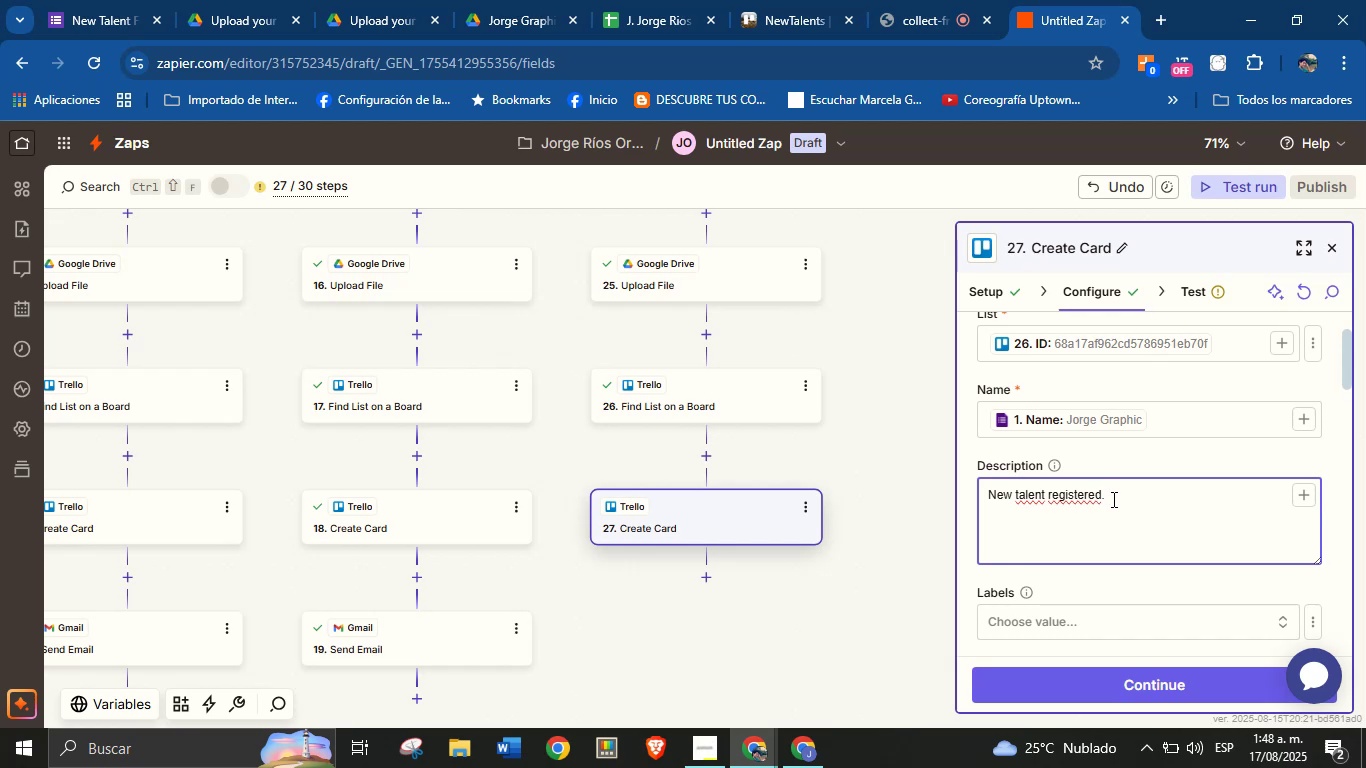 
key(Enter)
 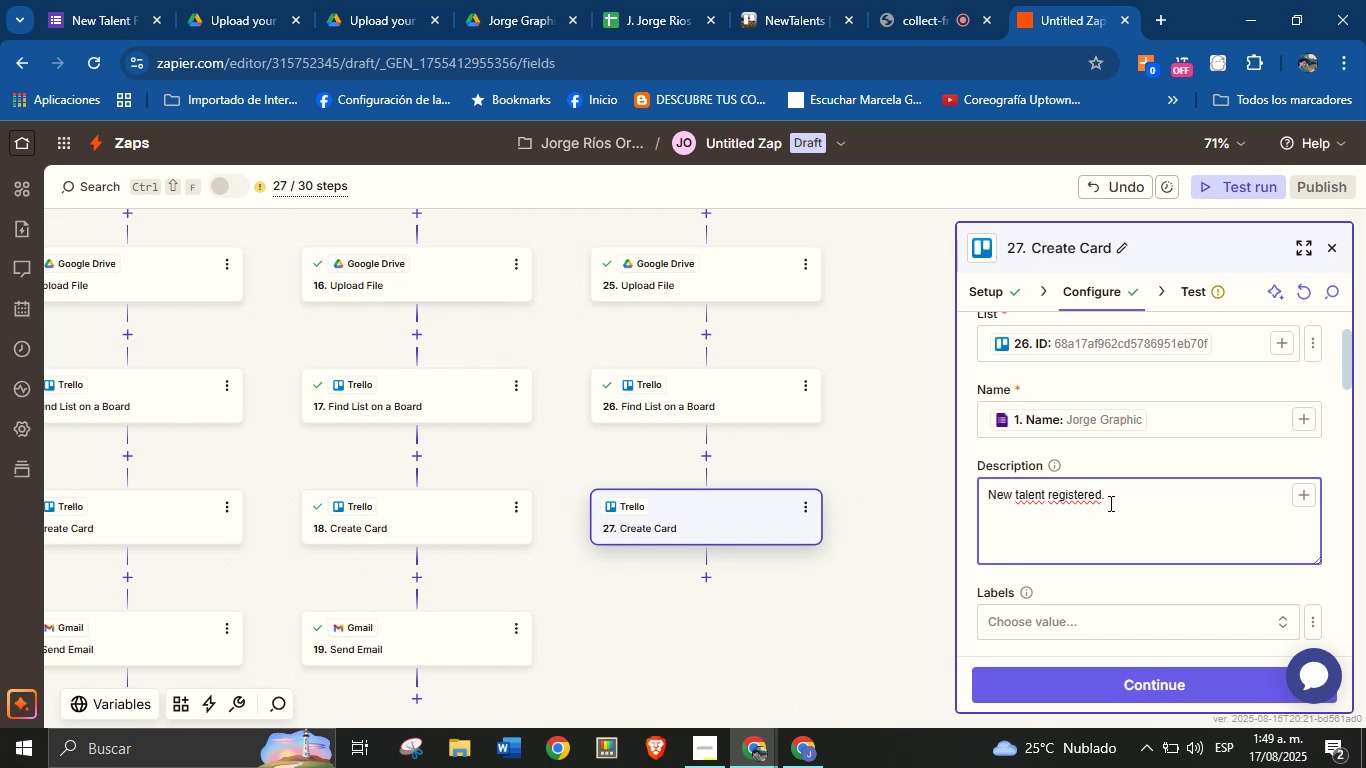 
type(Check his professional profile here> )
 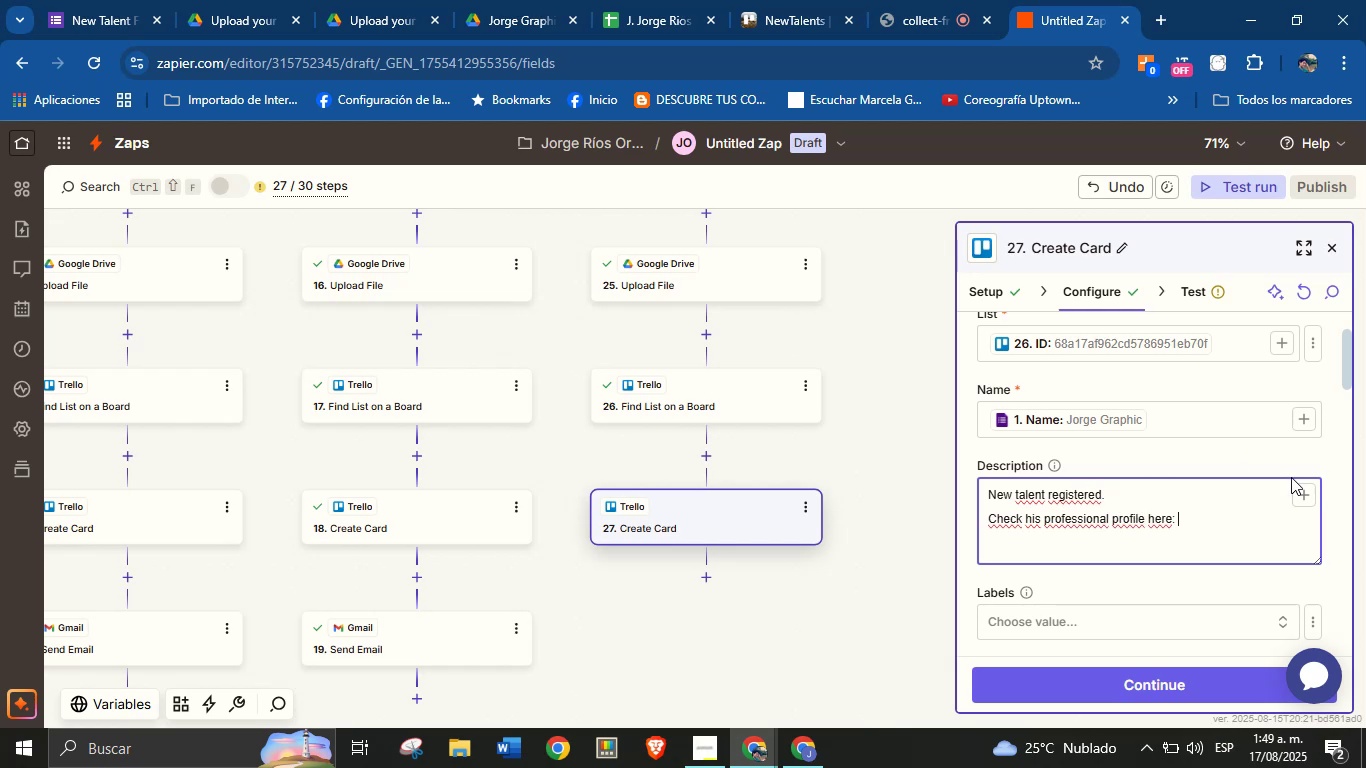 
left_click([1298, 503])
 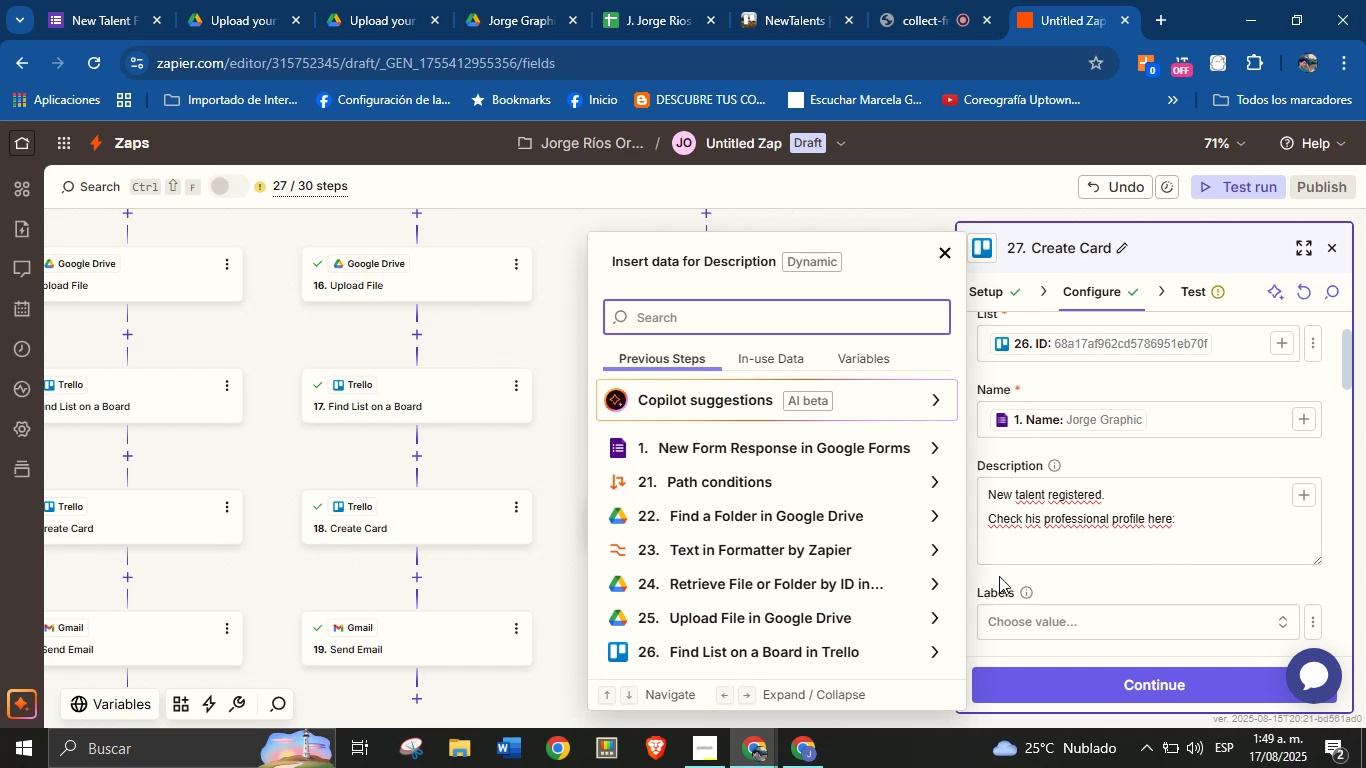 
scroll: coordinate [861, 595], scroll_direction: down, amount: 4.0
 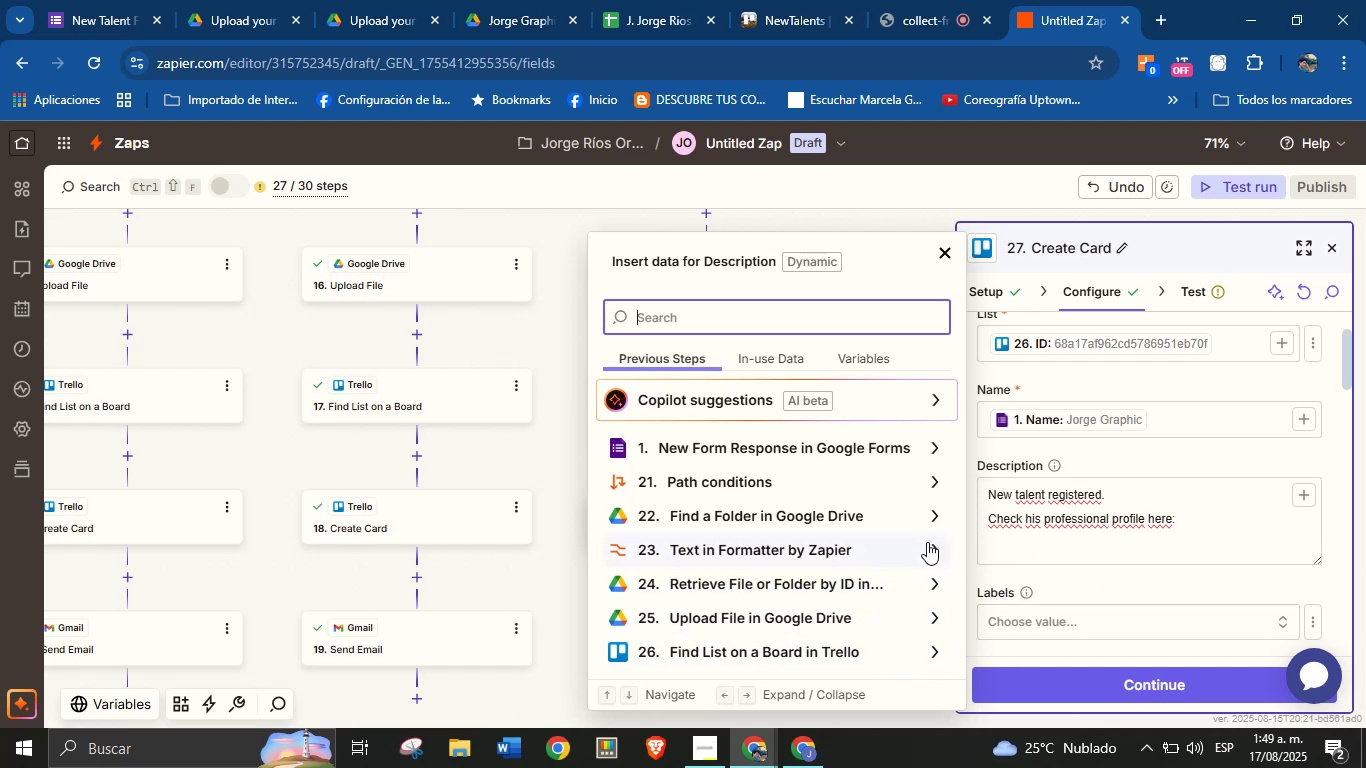 
left_click([935, 519])
 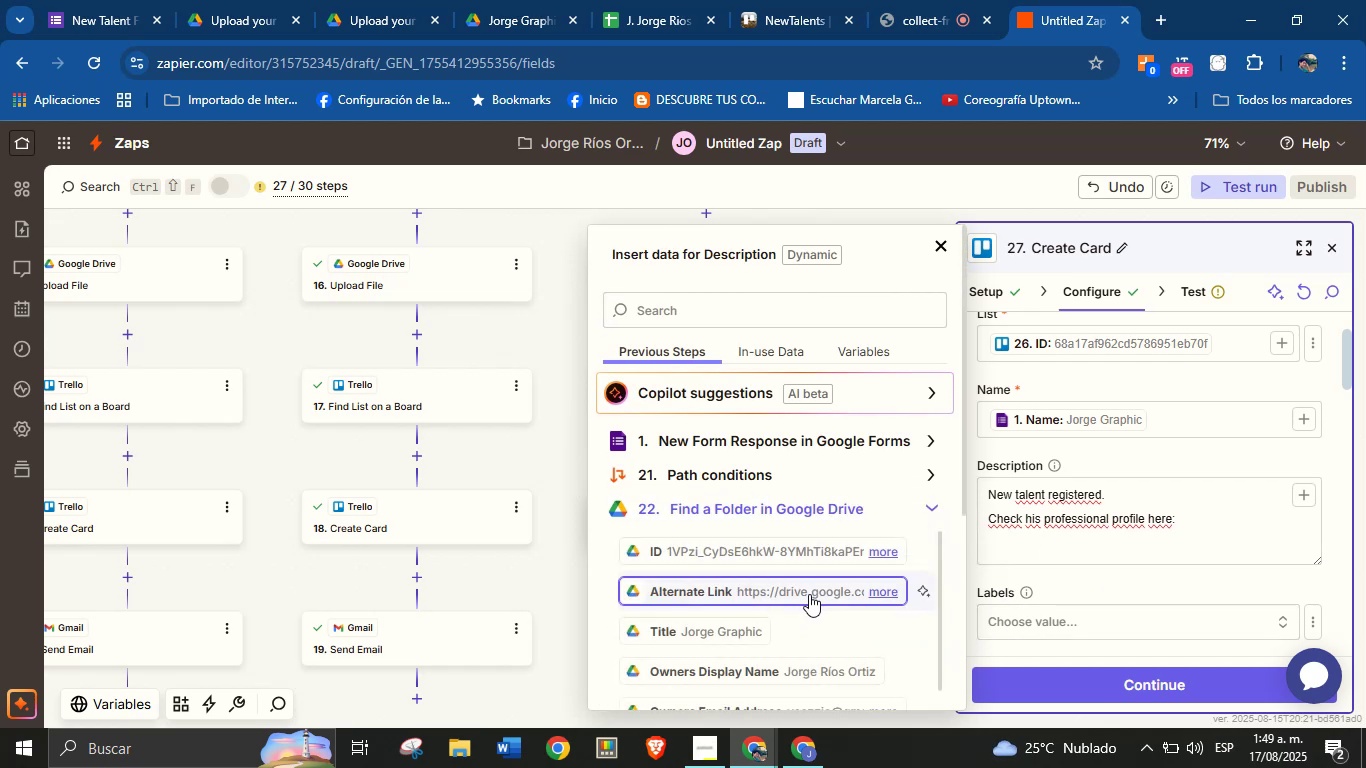 
left_click([811, 587])
 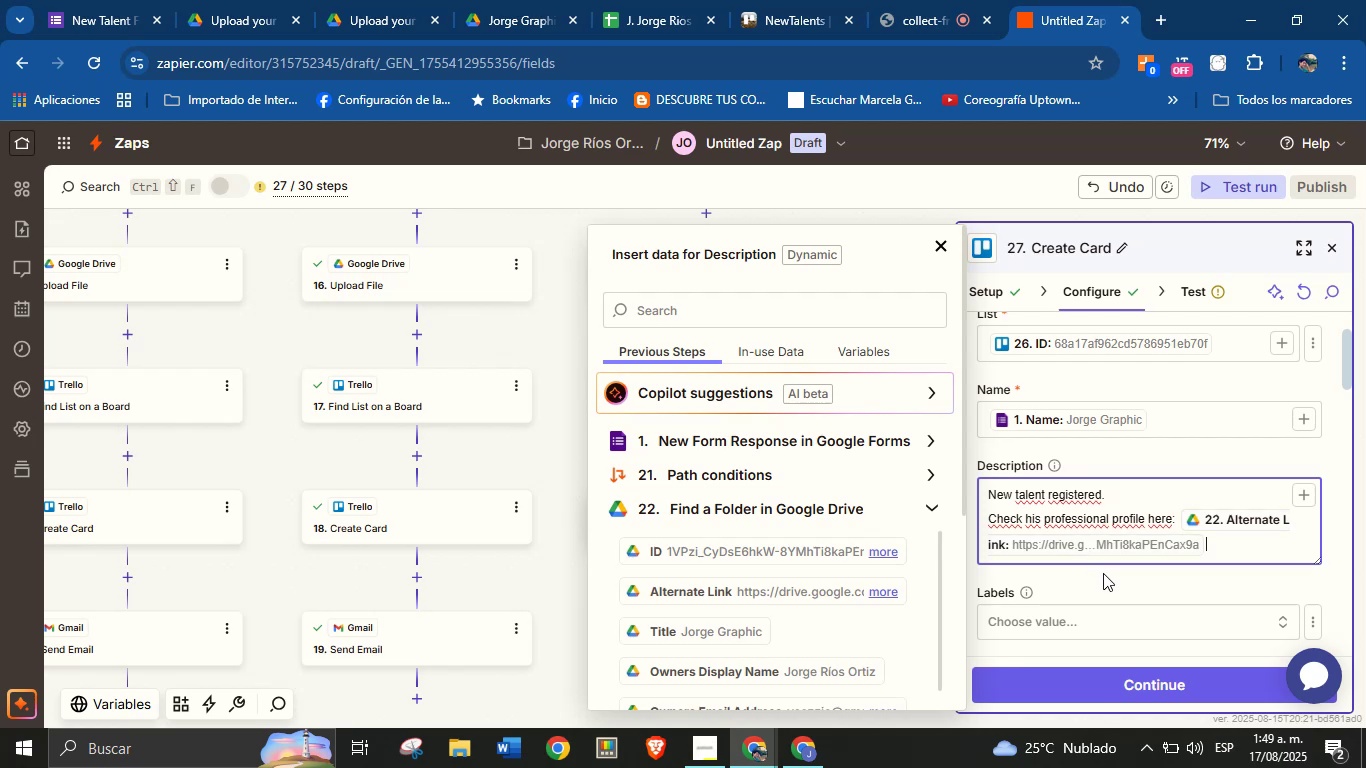 
left_click([1107, 581])
 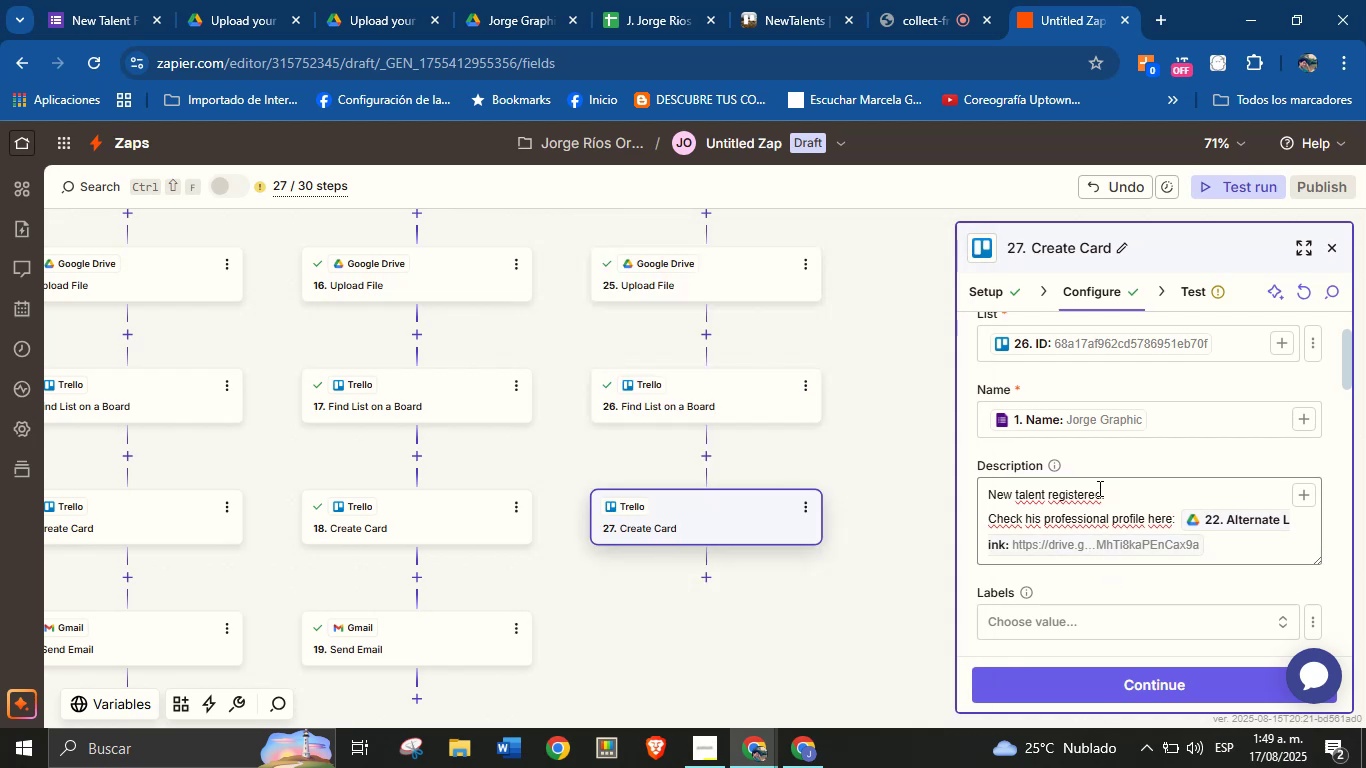 
scroll: coordinate [1098, 459], scroll_direction: down, amount: 3.0
 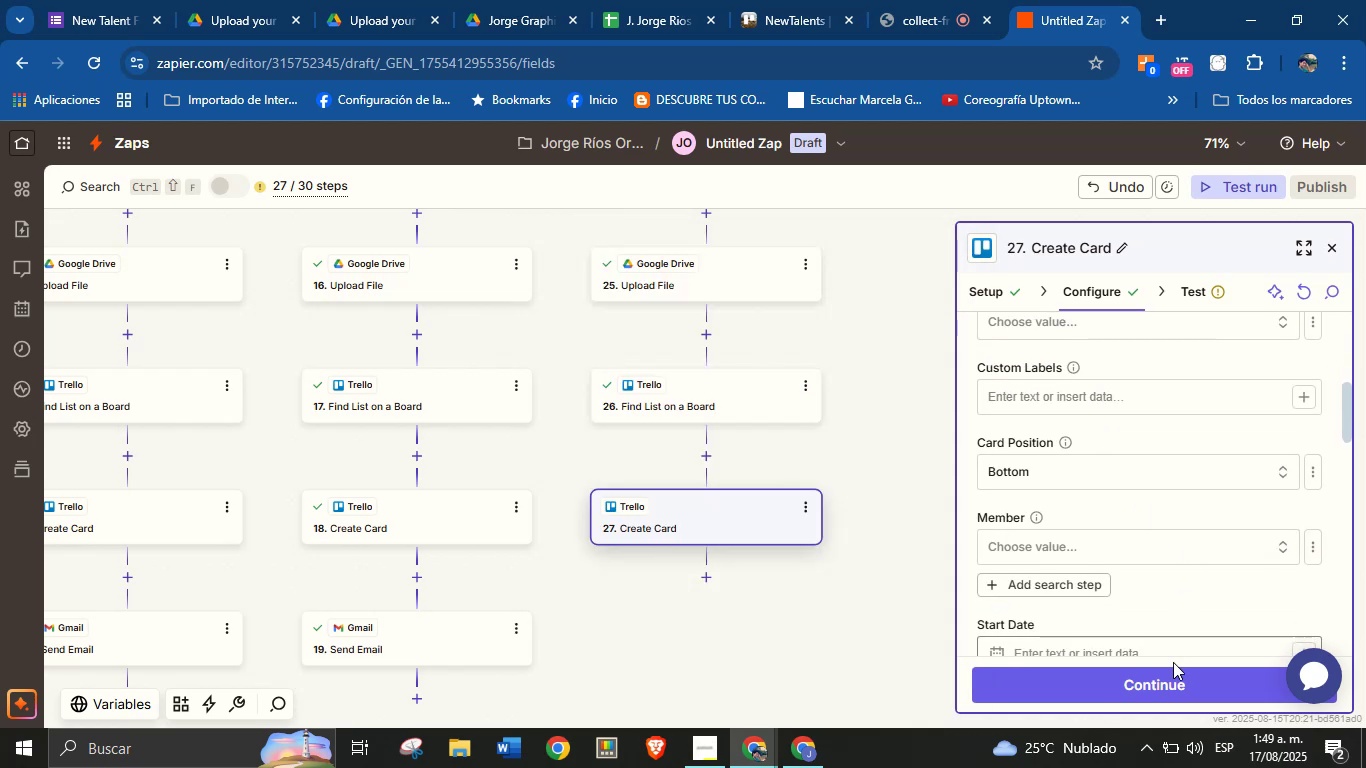 
left_click([1168, 685])
 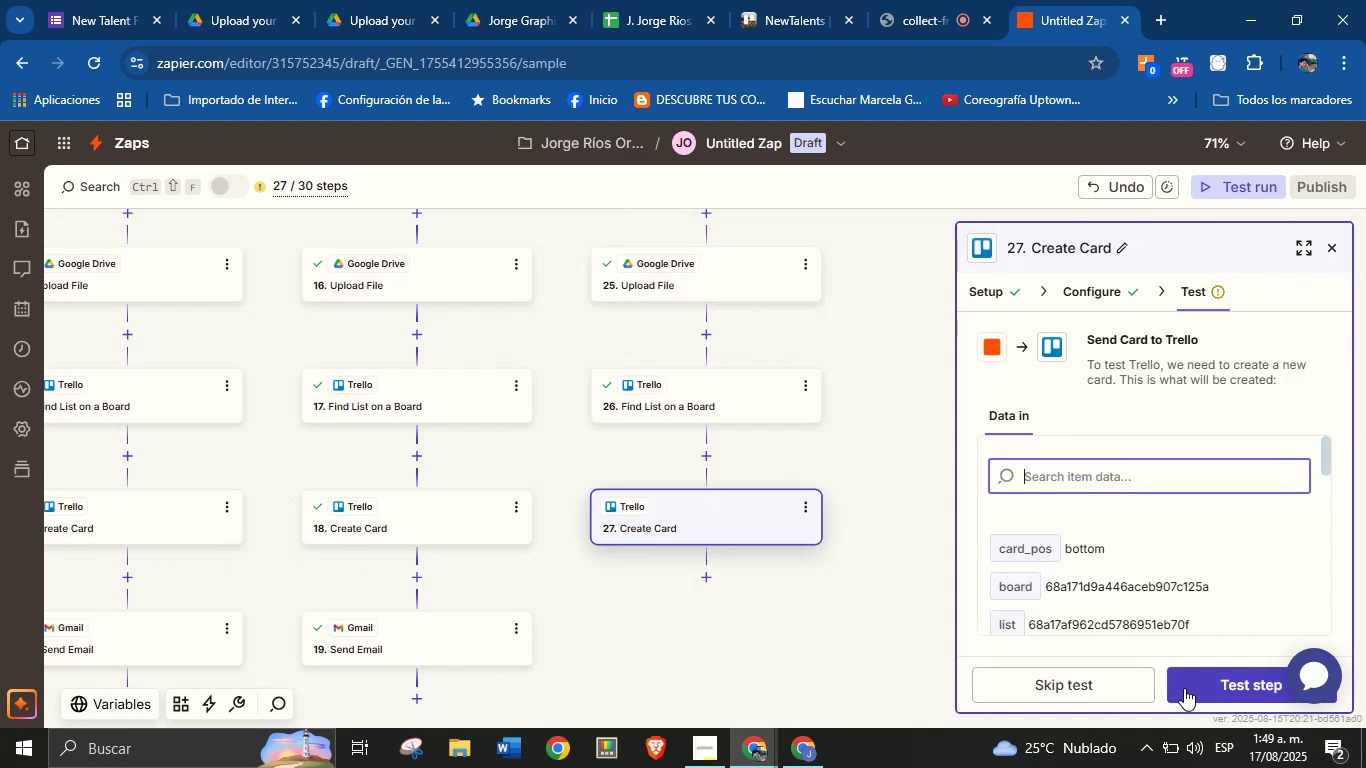 
left_click([1200, 680])
 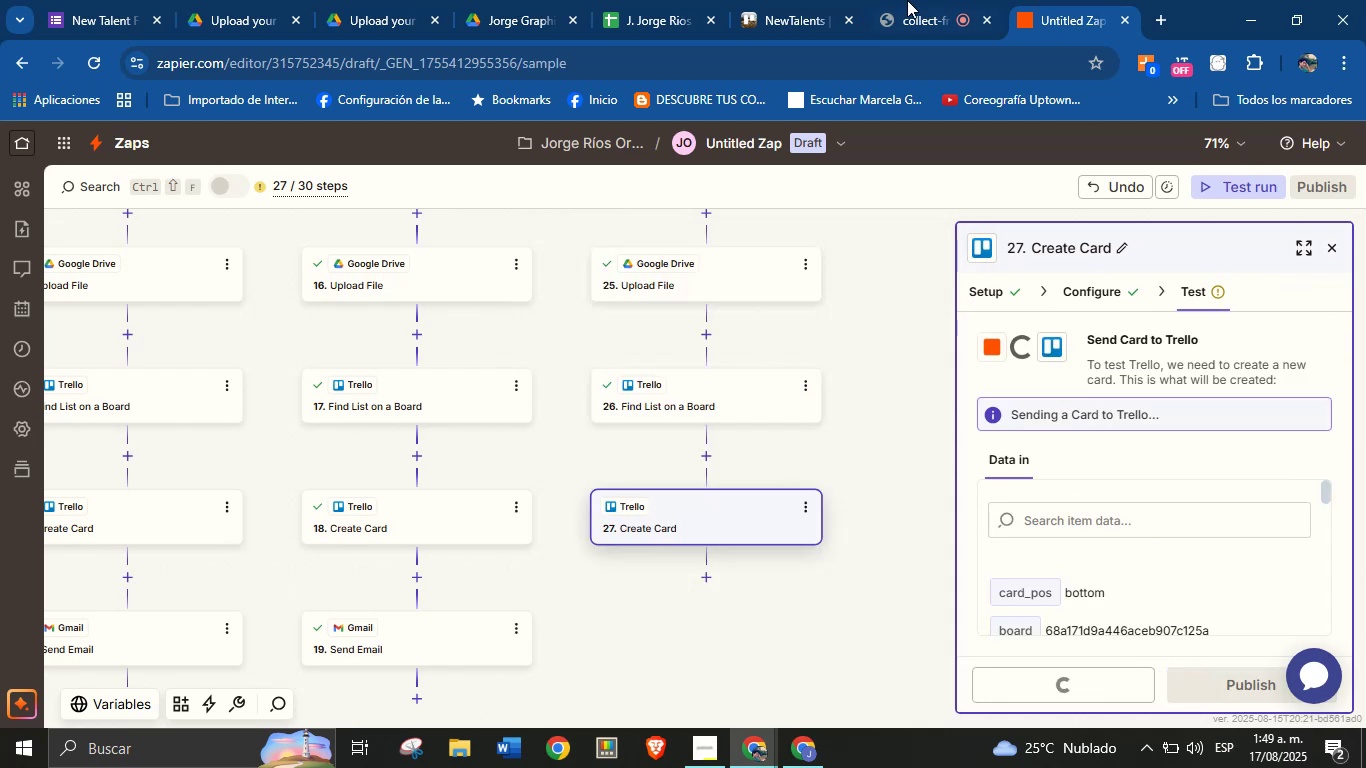 
left_click([803, 0])
 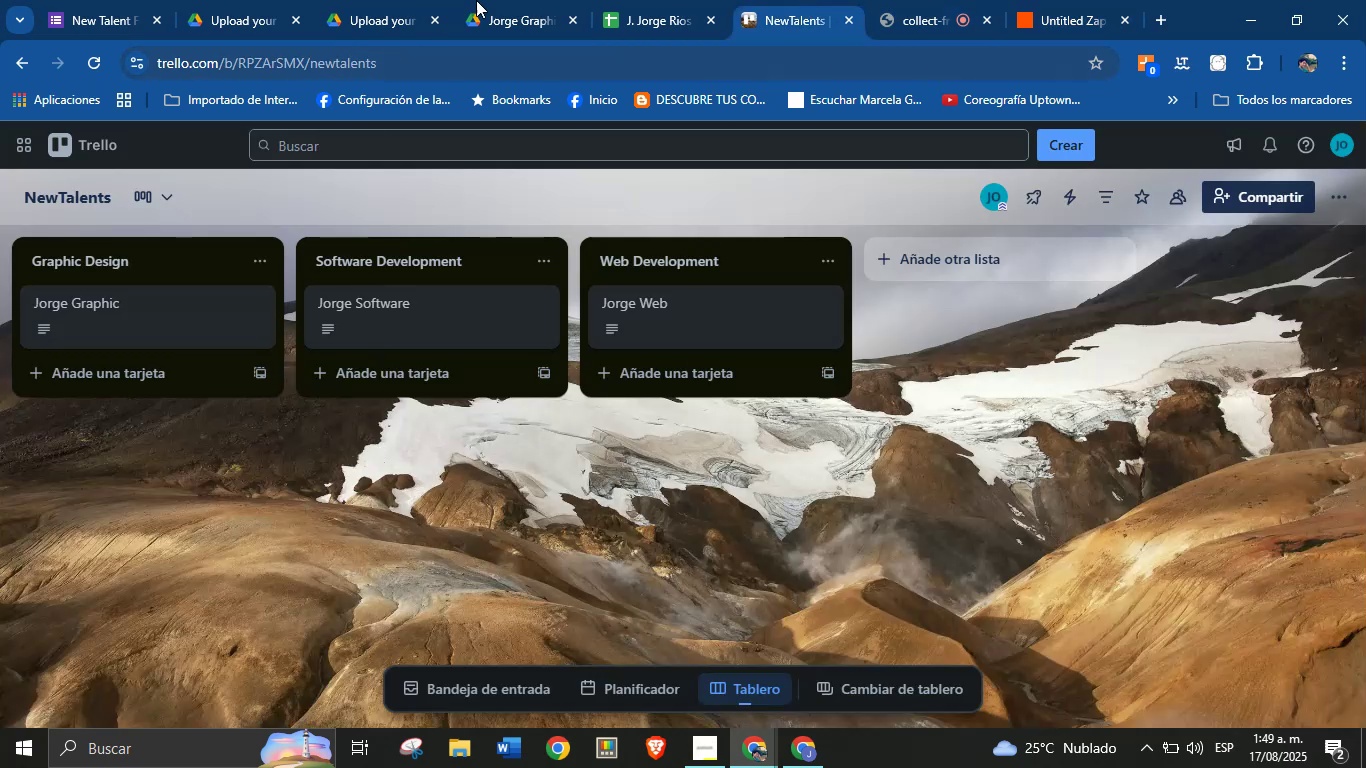 
left_click([1026, 0])
 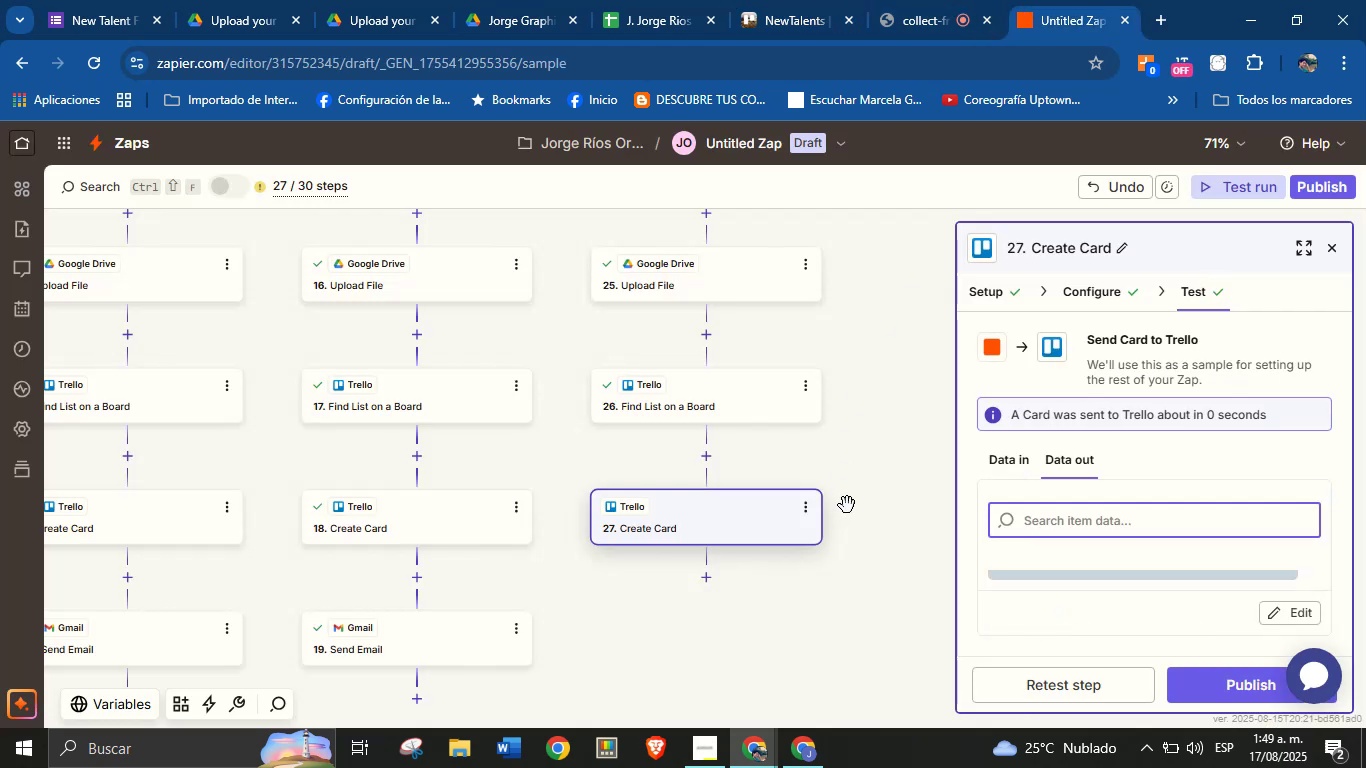 
left_click_drag(start_coordinate=[826, 604], to_coordinate=[863, 467])
 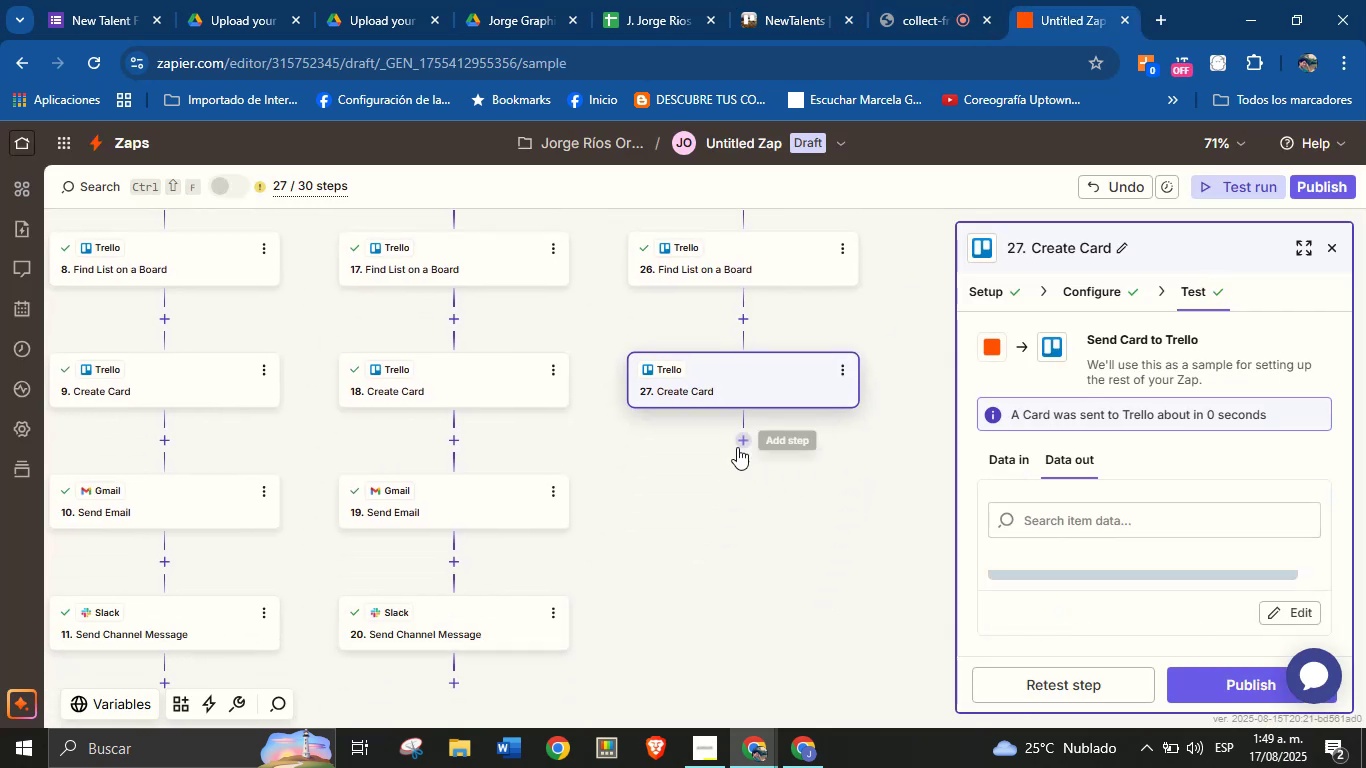 
left_click([740, 444])
 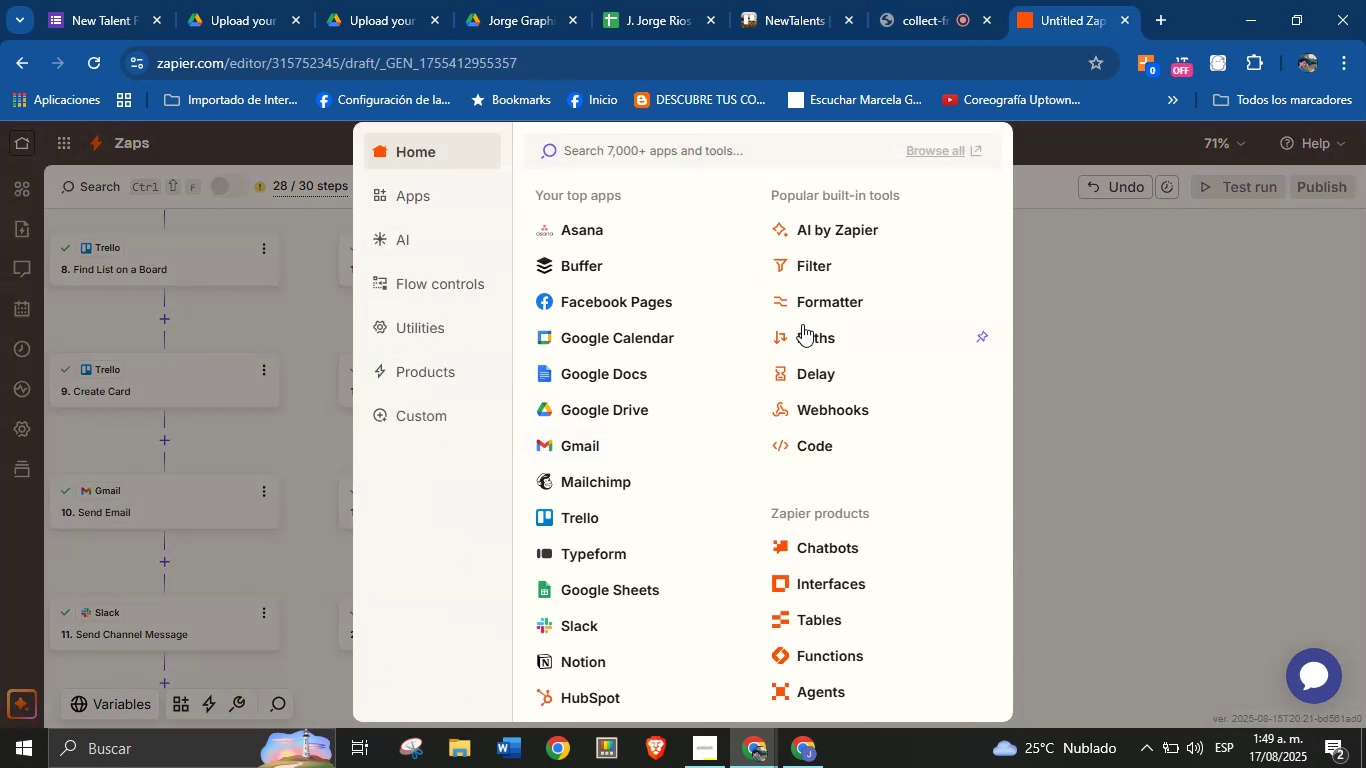 
left_click([605, 452])
 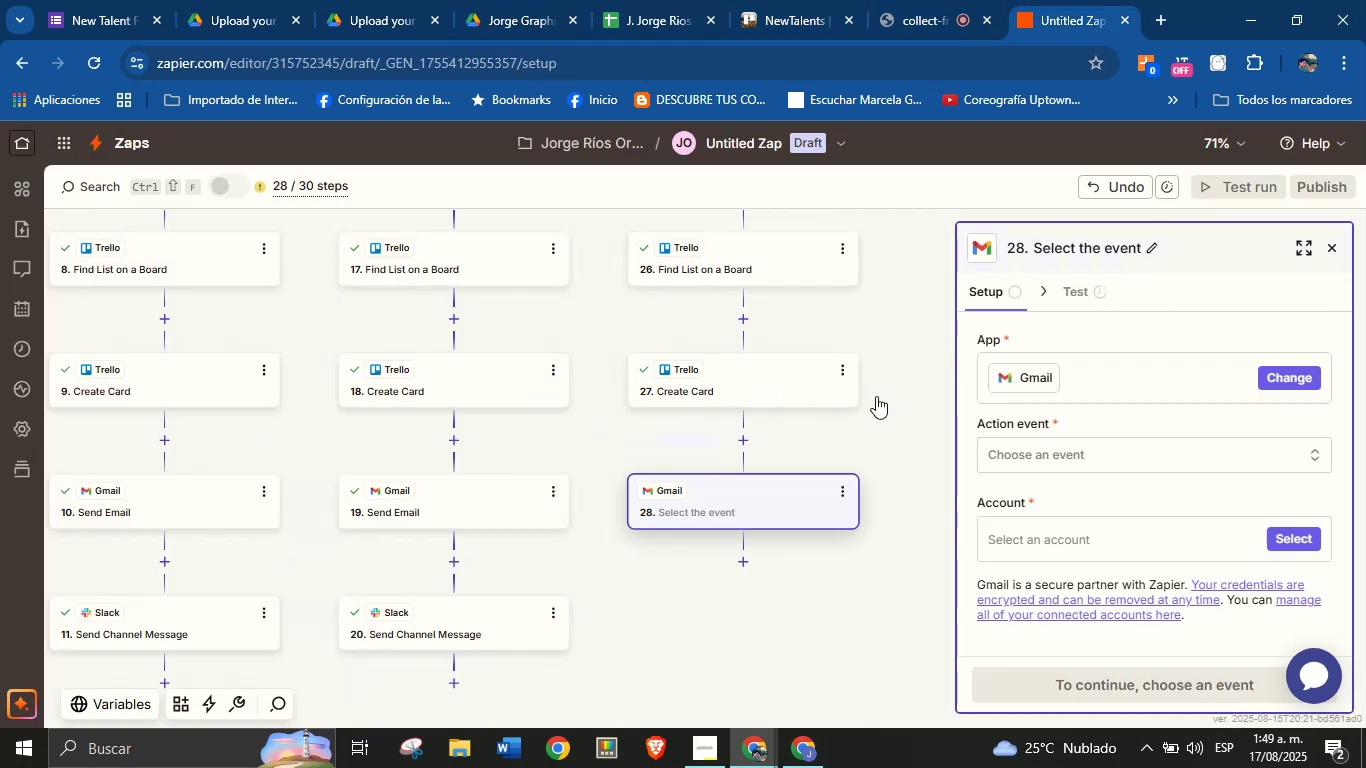 
left_click([1040, 449])
 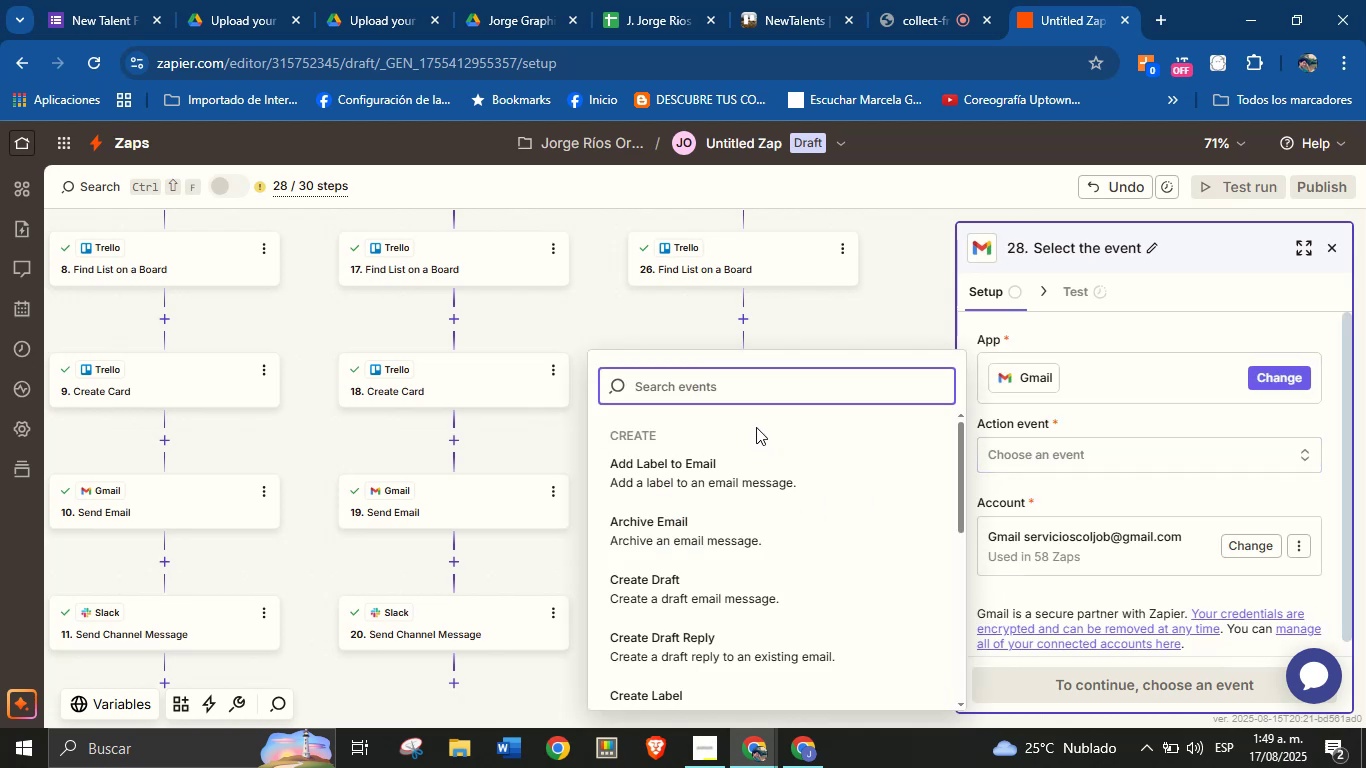 
type(send)
 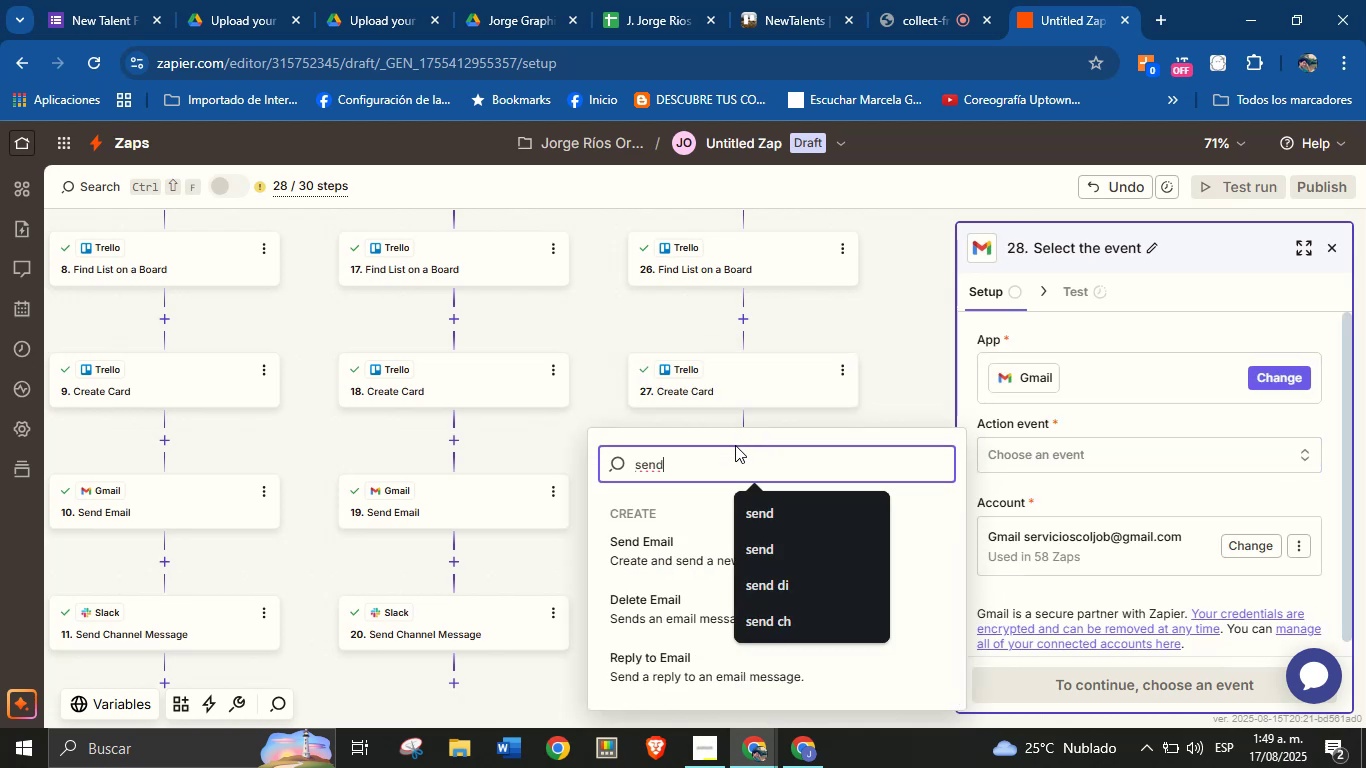 
left_click([672, 549])
 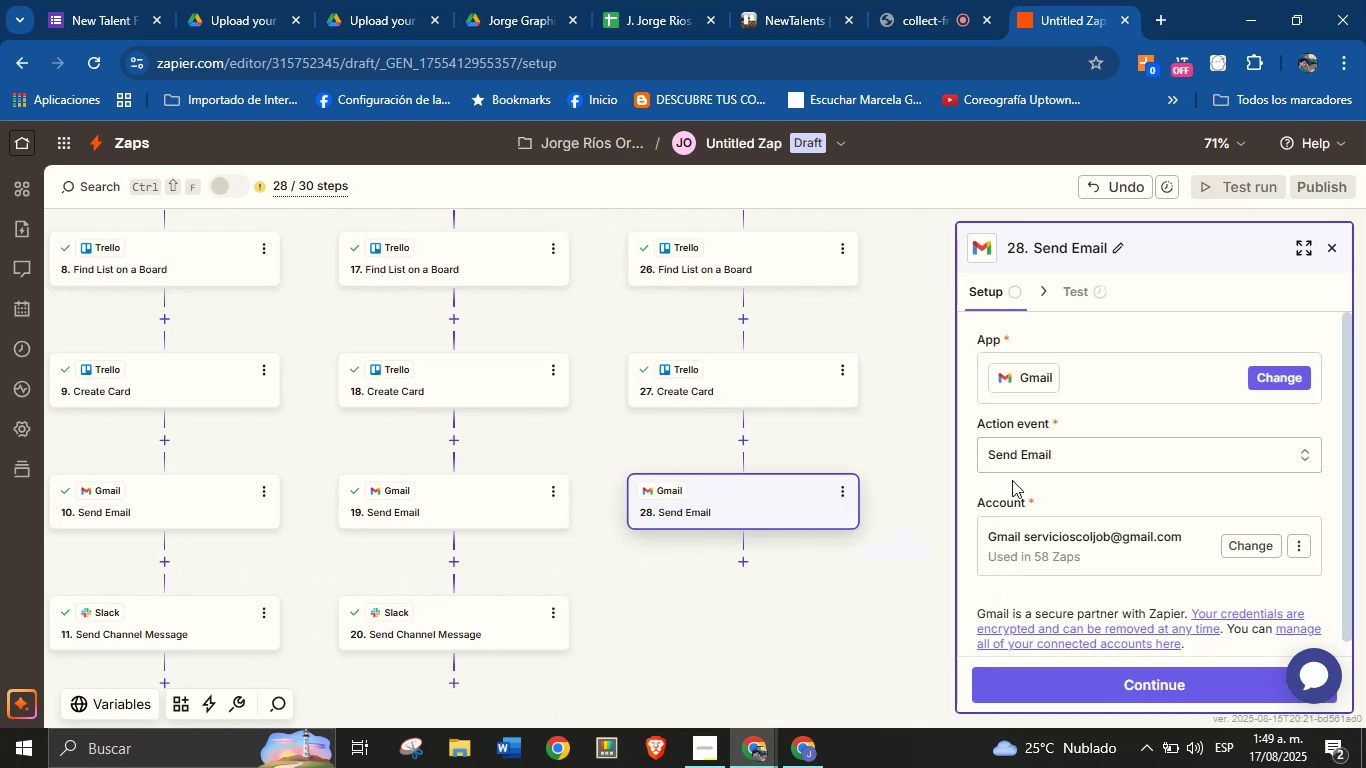 
scroll: coordinate [1083, 494], scroll_direction: down, amount: 2.0
 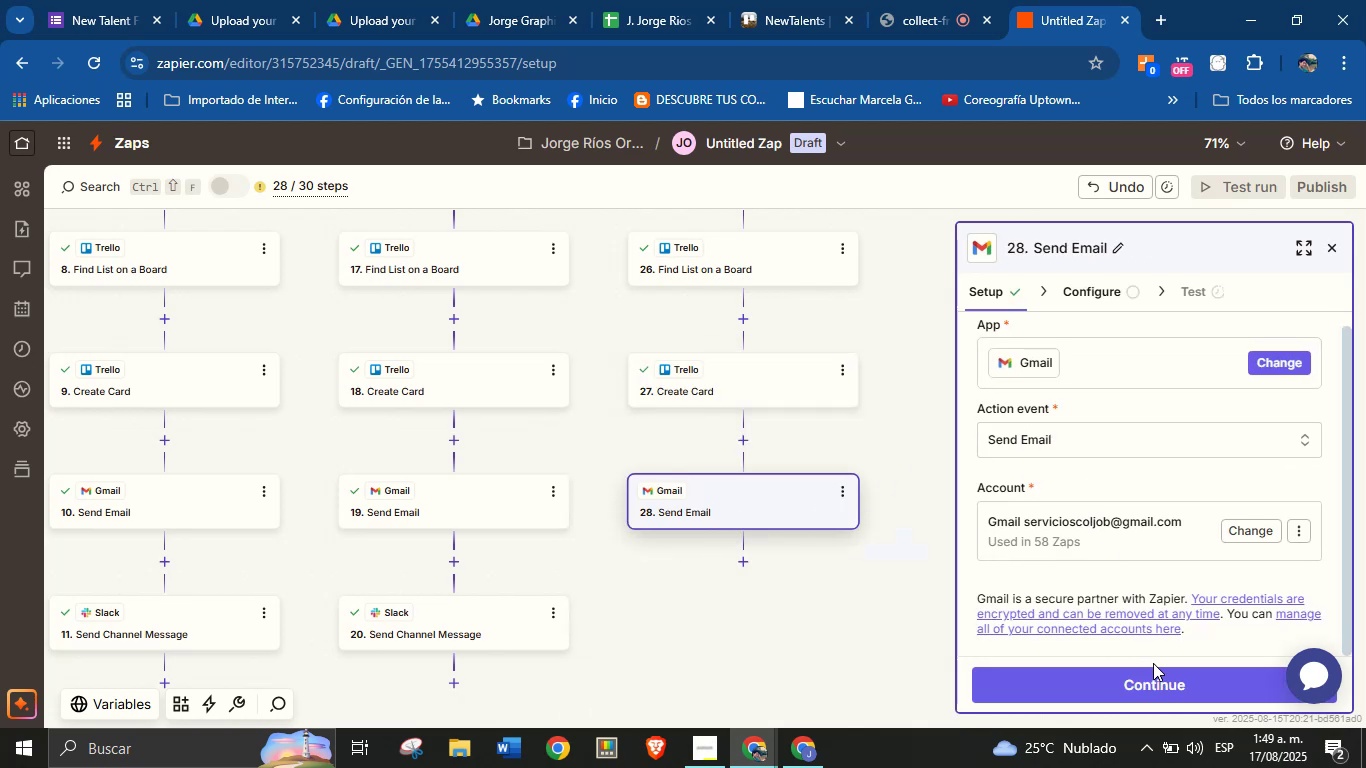 
left_click([1158, 674])
 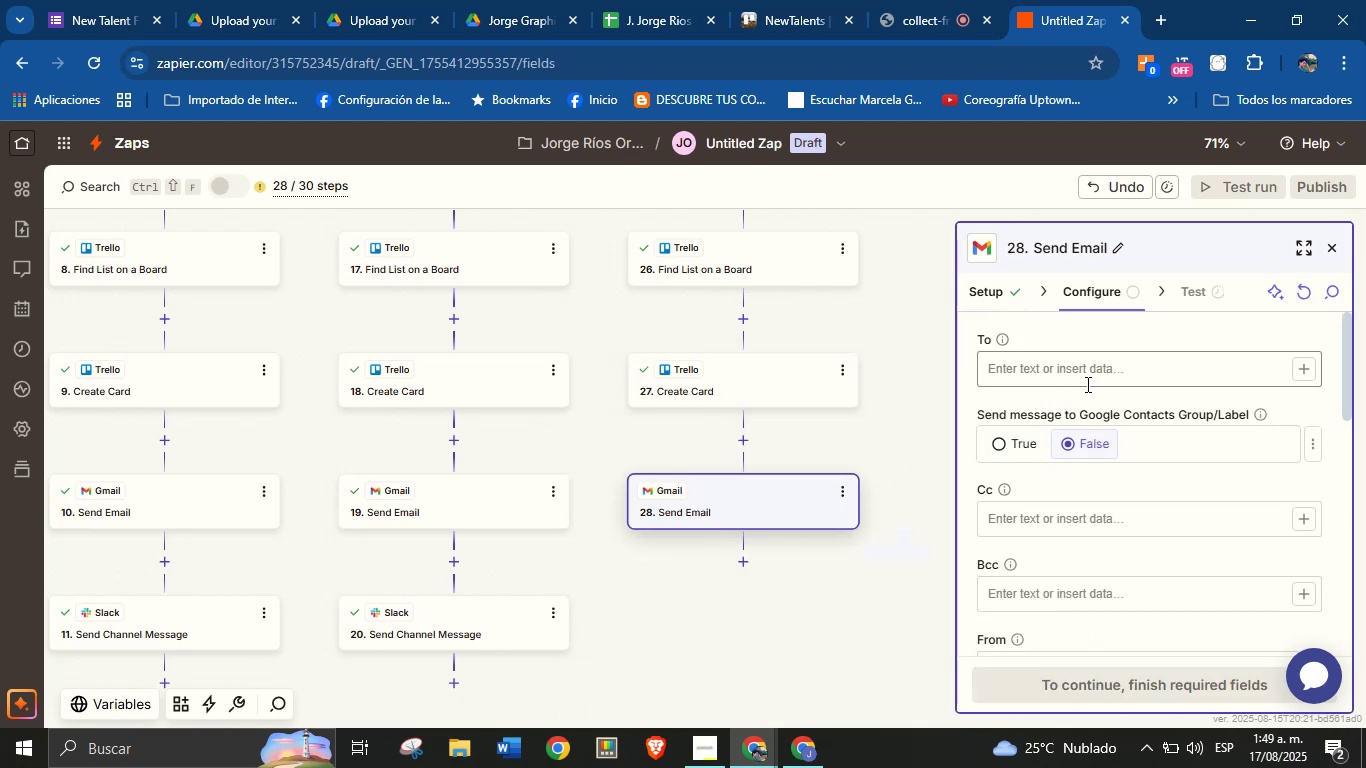 
left_click([1123, 347])
 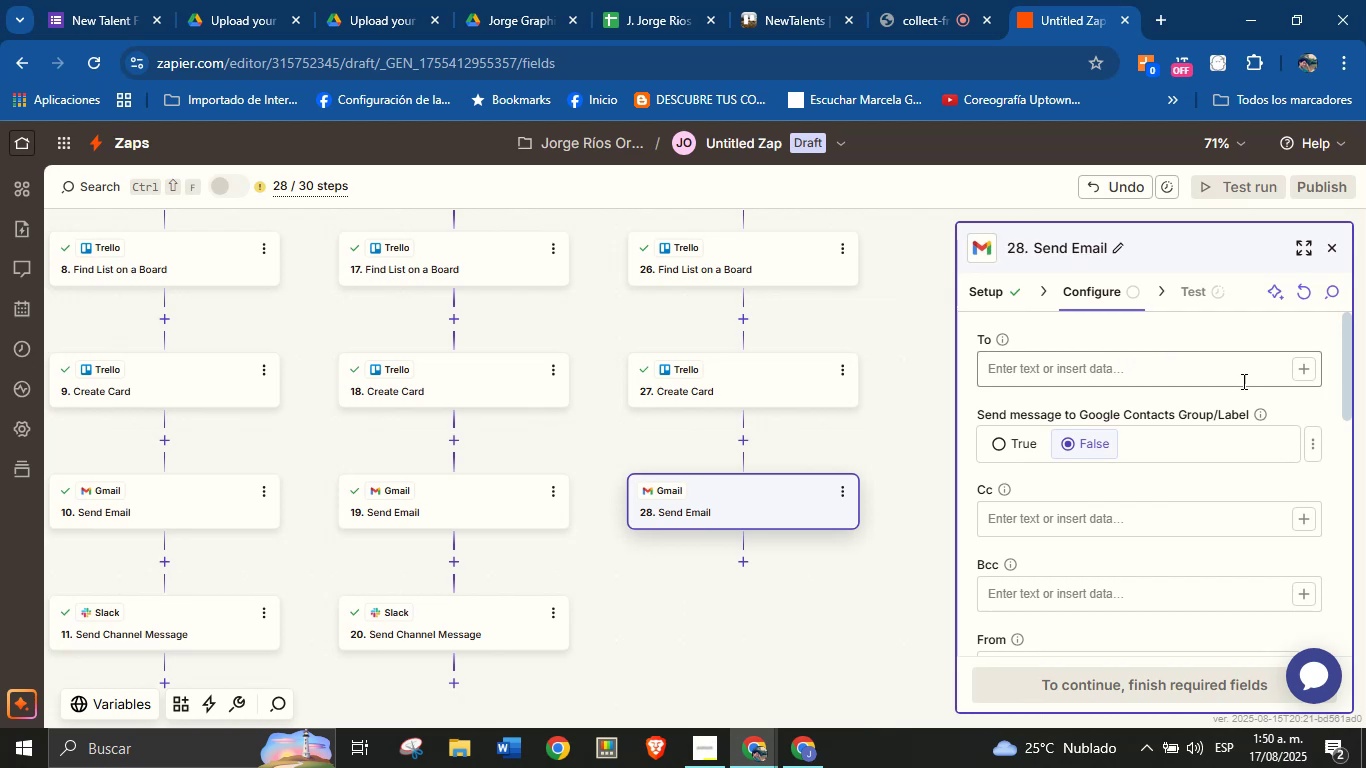 
left_click([1236, 371])
 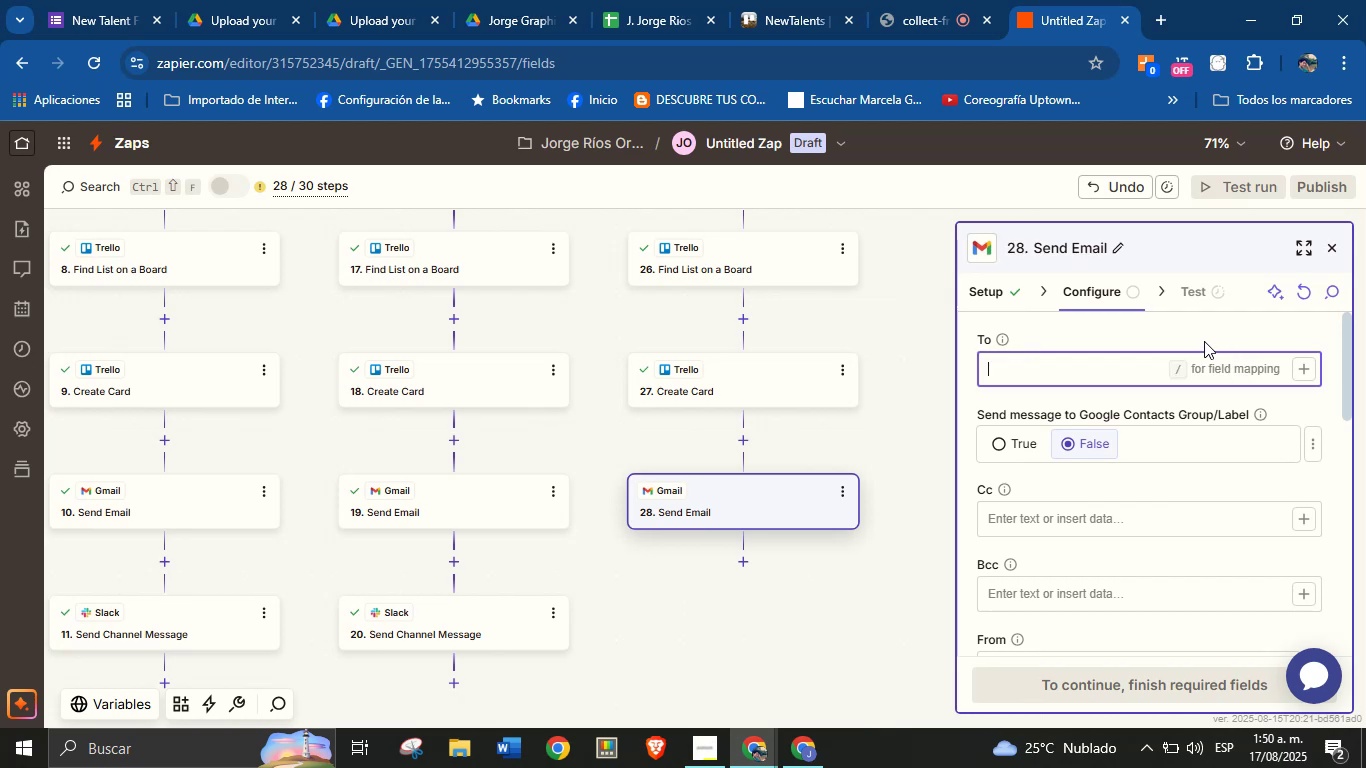 
left_click([1204, 339])
 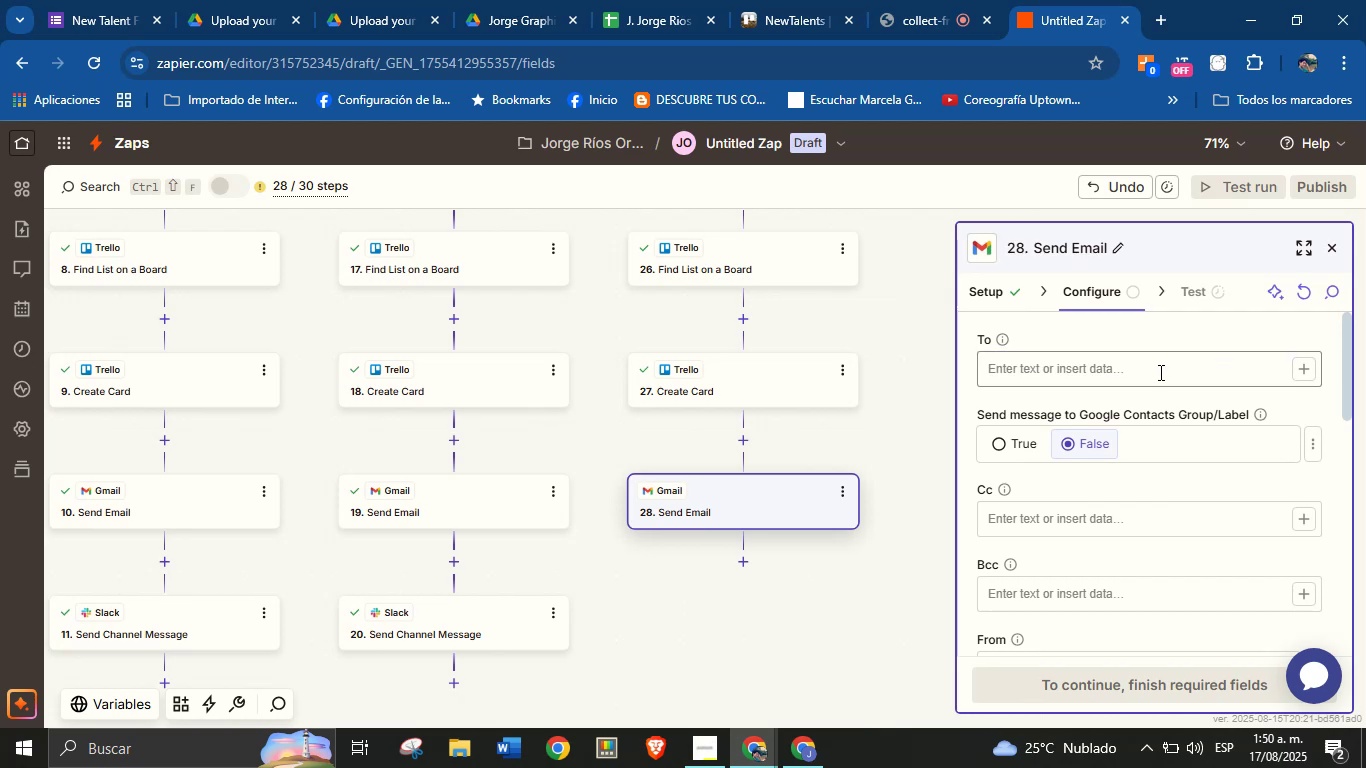 
left_click([1159, 372])
 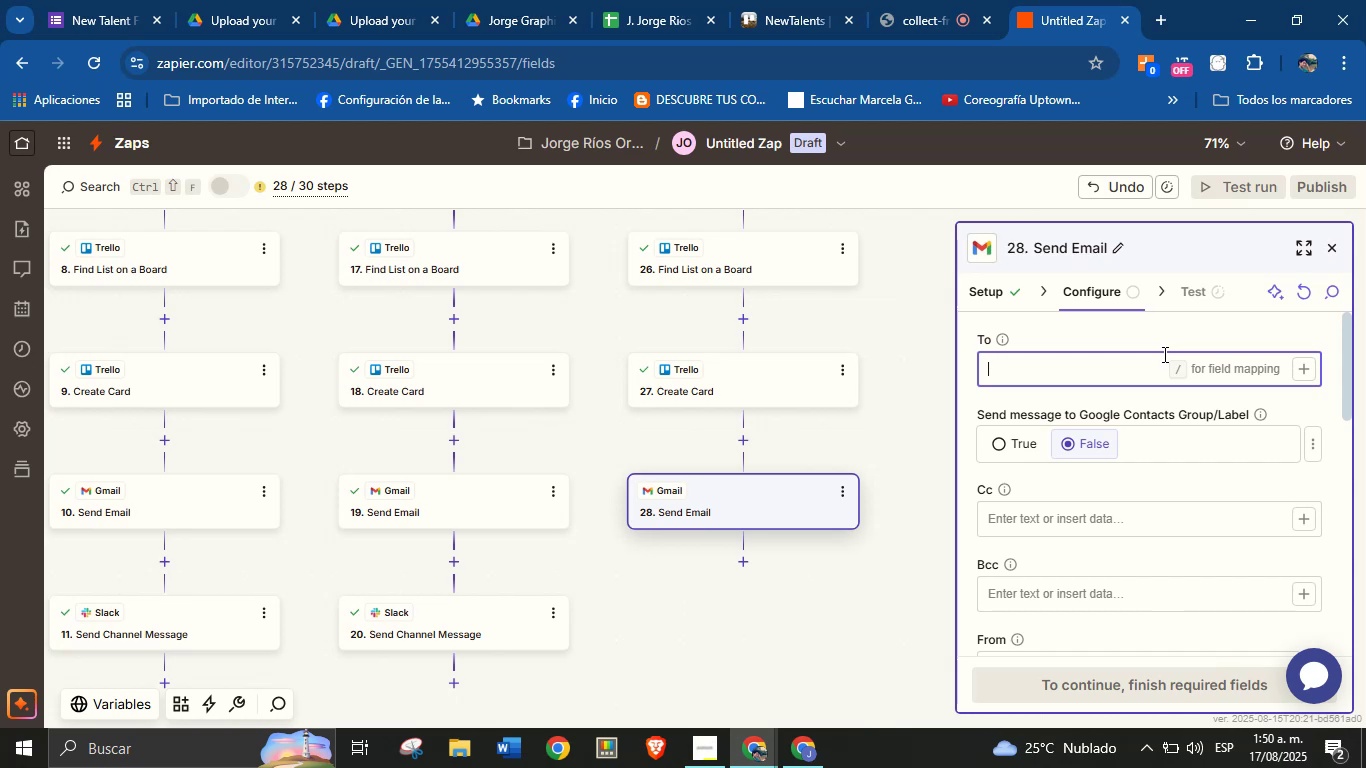 
wait(9.72)
 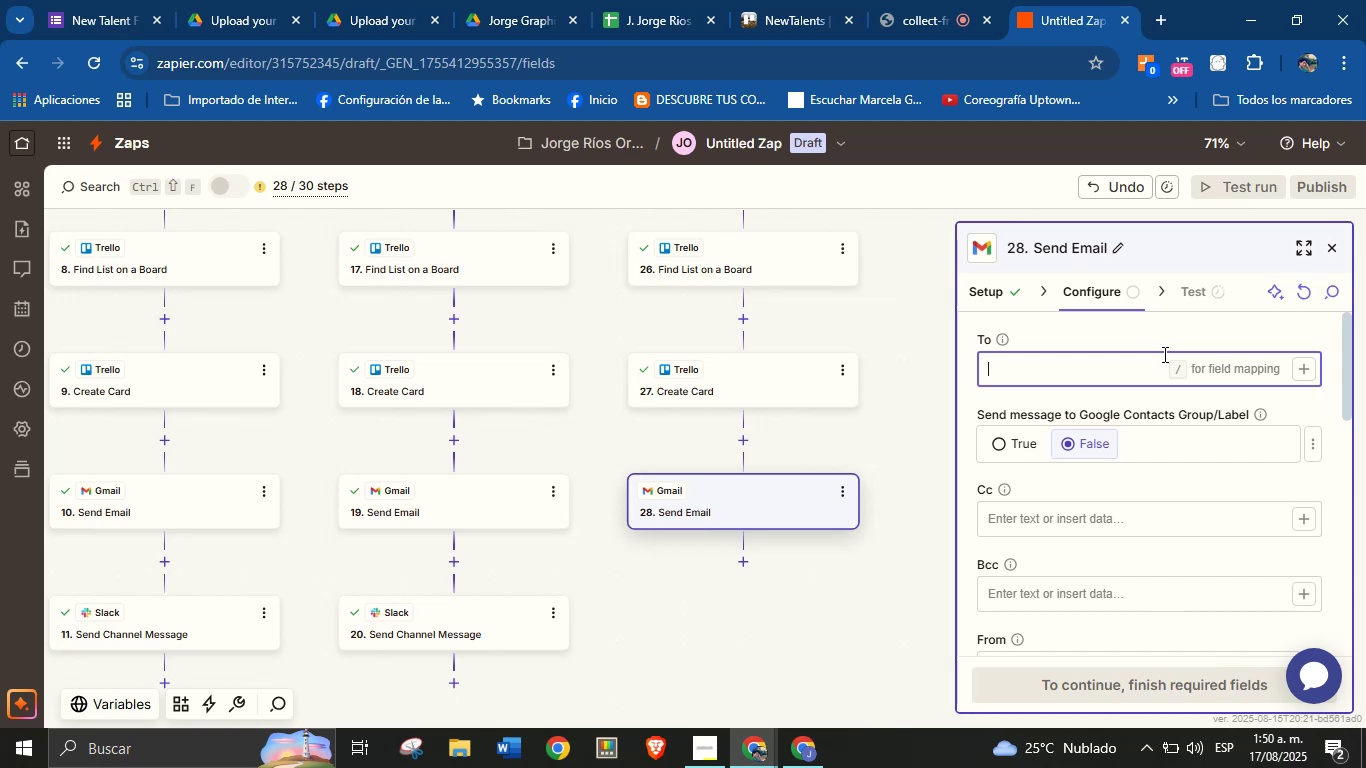 
left_click([1297, 376])
 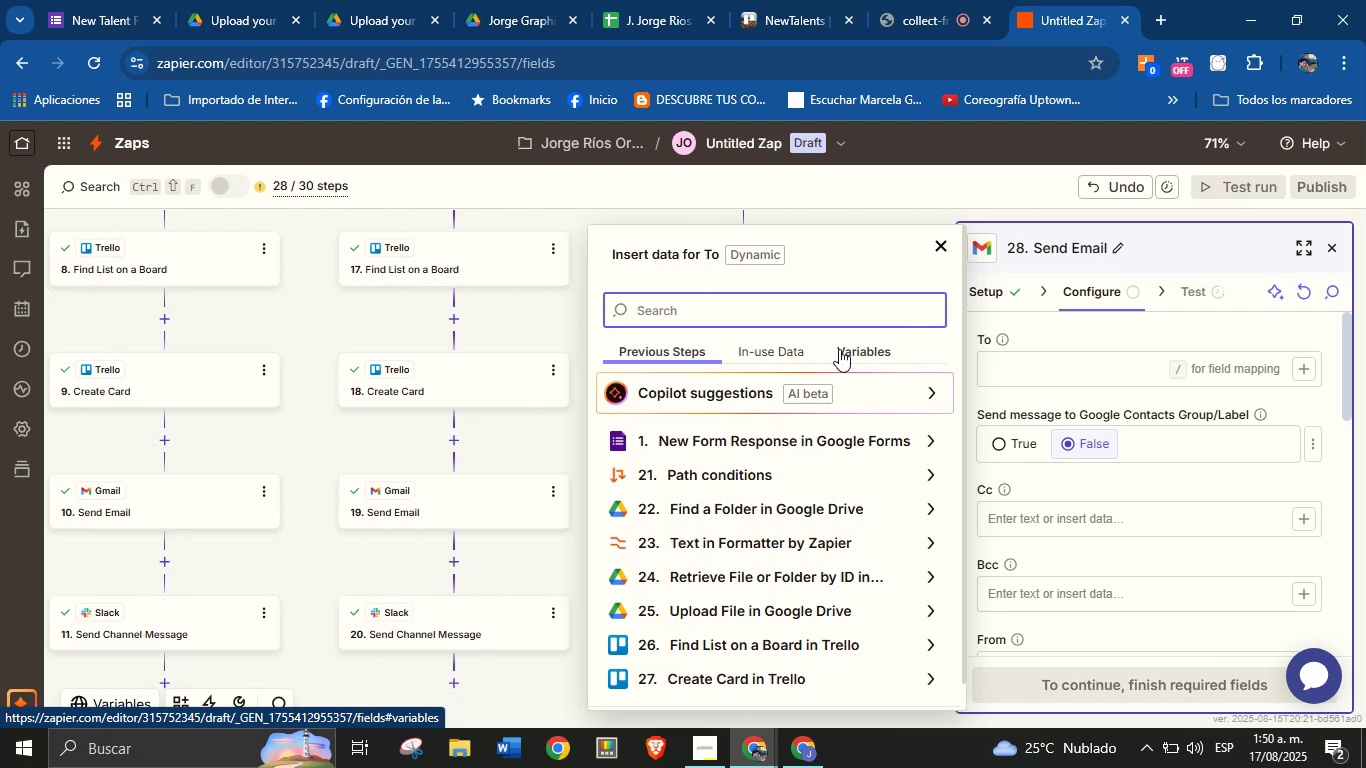 
wait(7.4)
 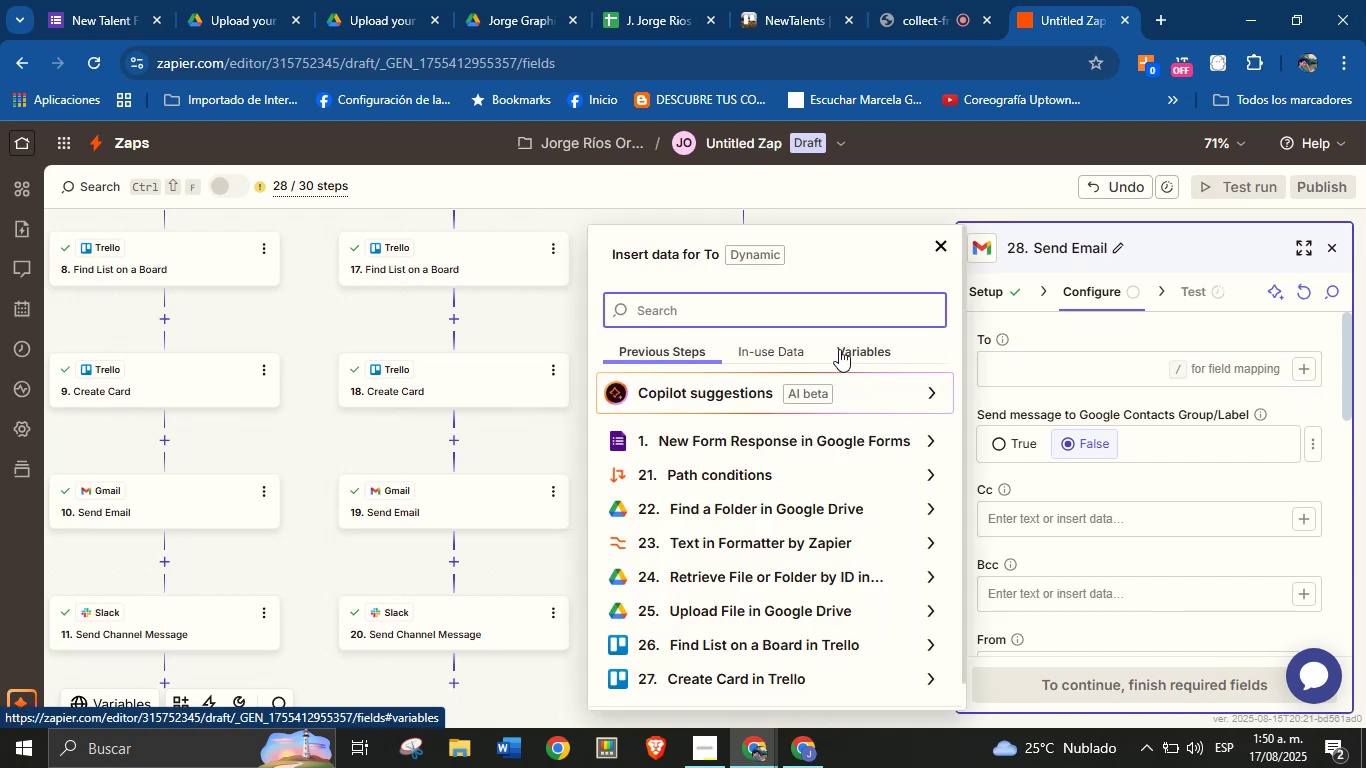 
type(em)
 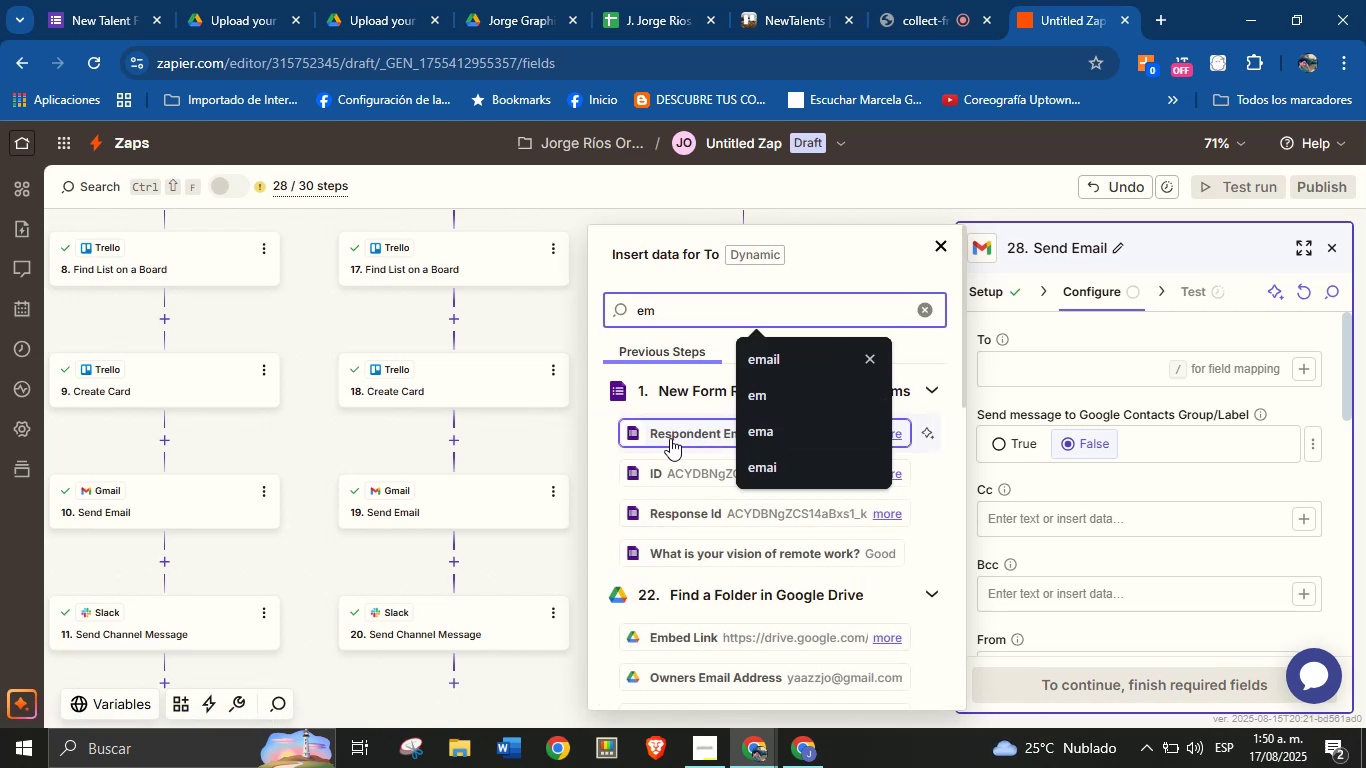 
left_click([675, 437])
 